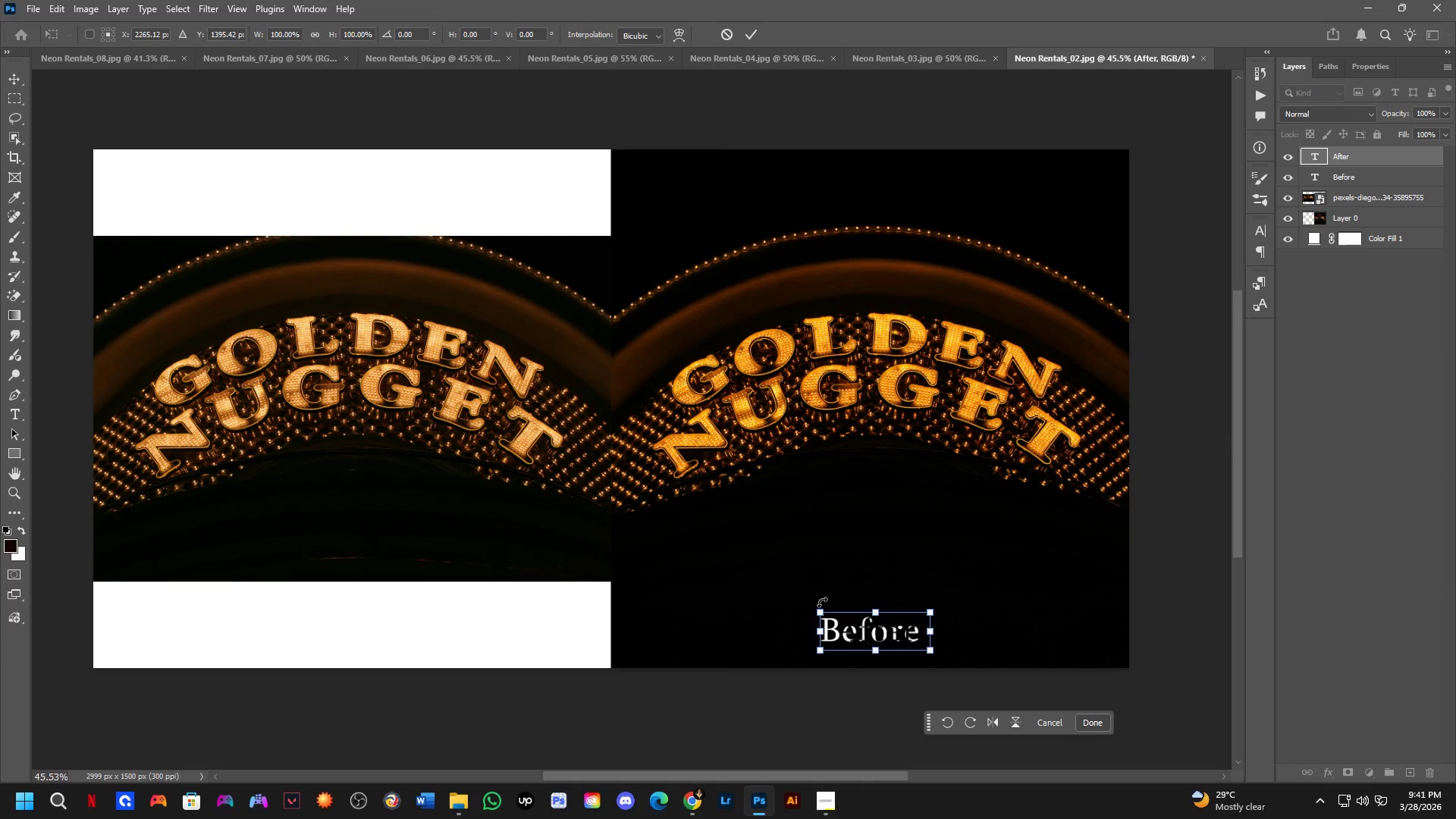 
key(Shift+ShiftLeft)
 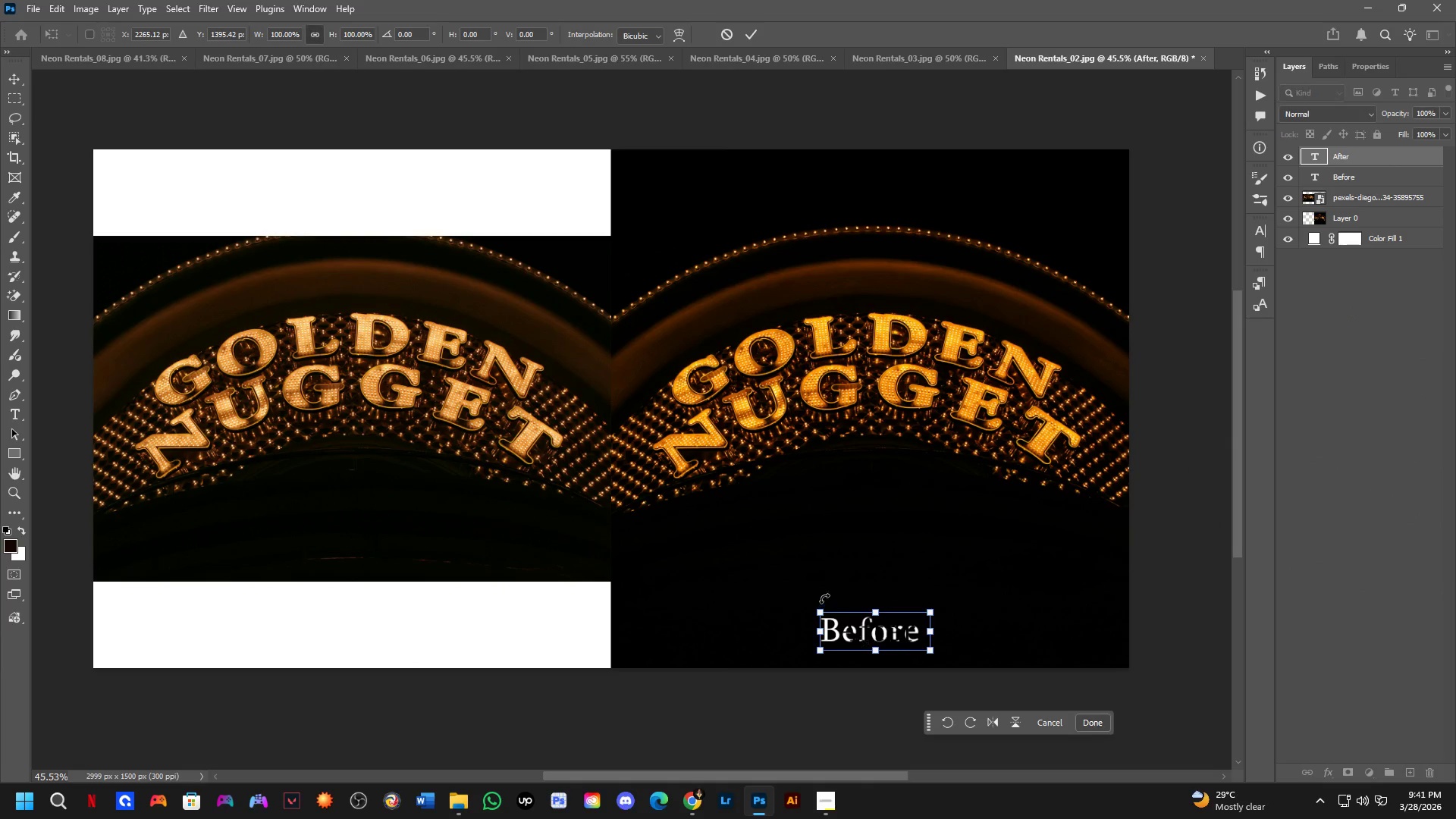 
key(NumpadEnter)
 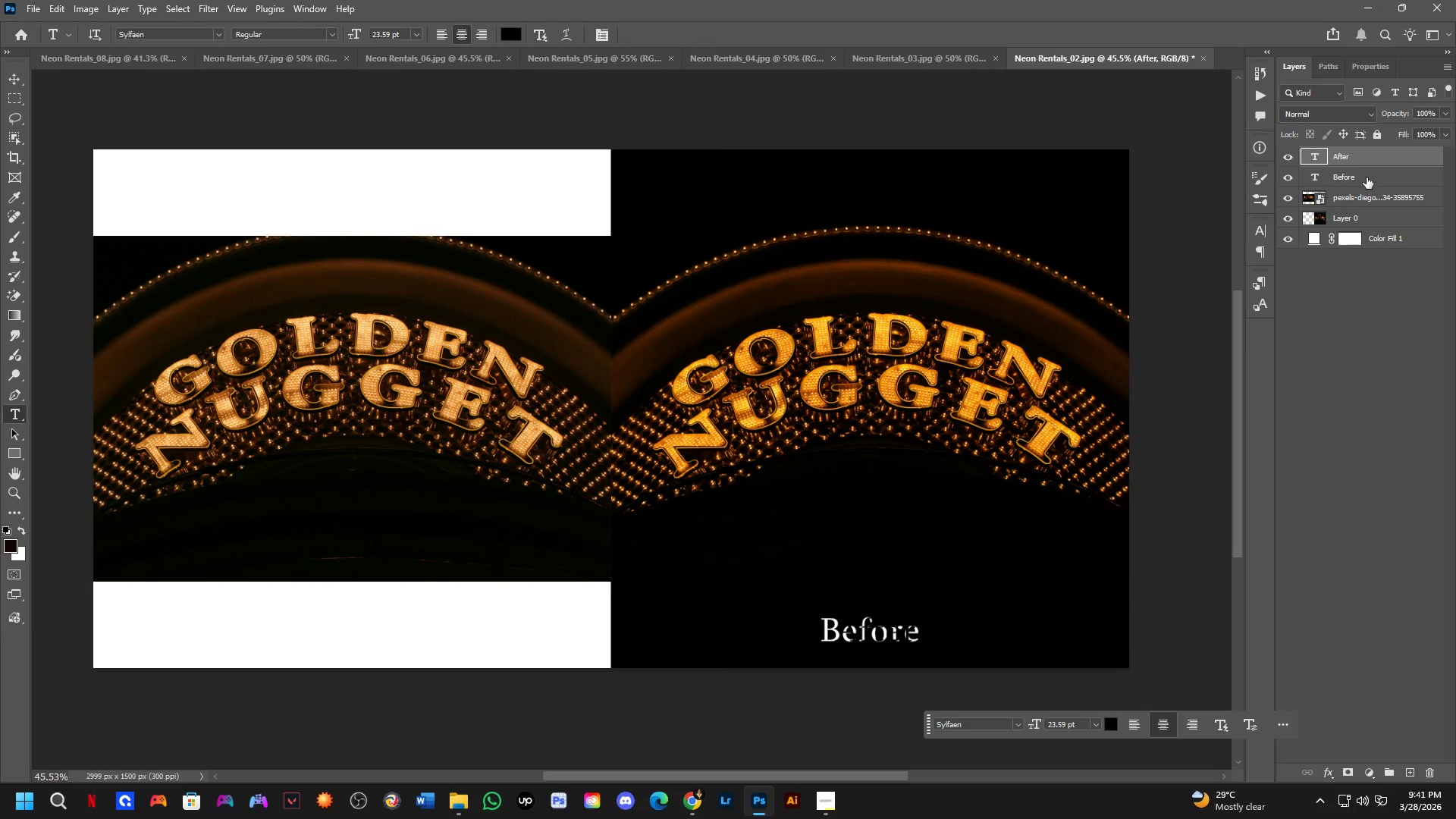 
key(Control+T)
 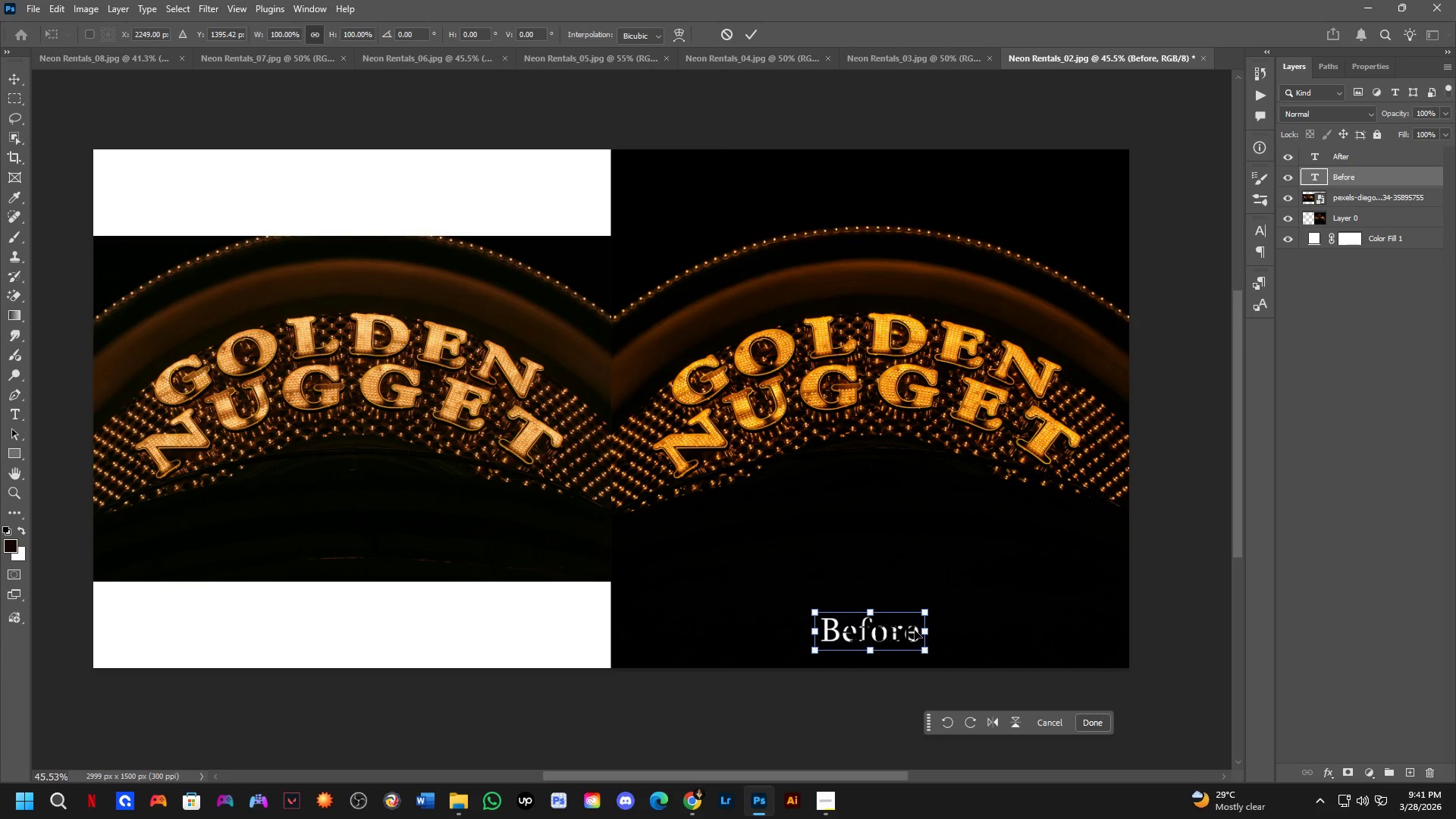 
hold_key(key=ShiftLeft, duration=1.5)
left_click_drag(start_coordinate=[879, 635], to_coordinate=[362, 633])
 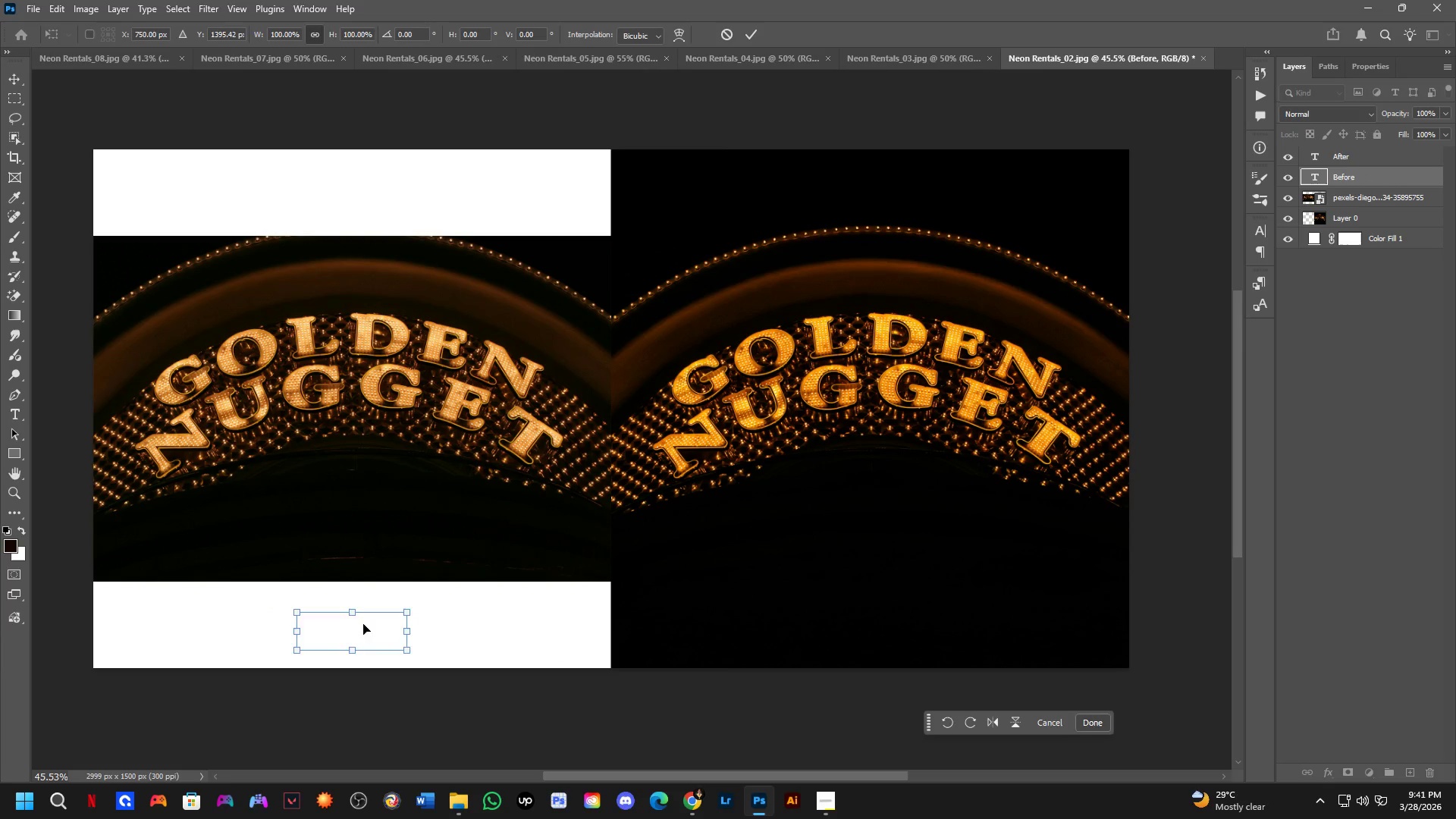 
hold_key(key=ShiftLeft, duration=1.52)
 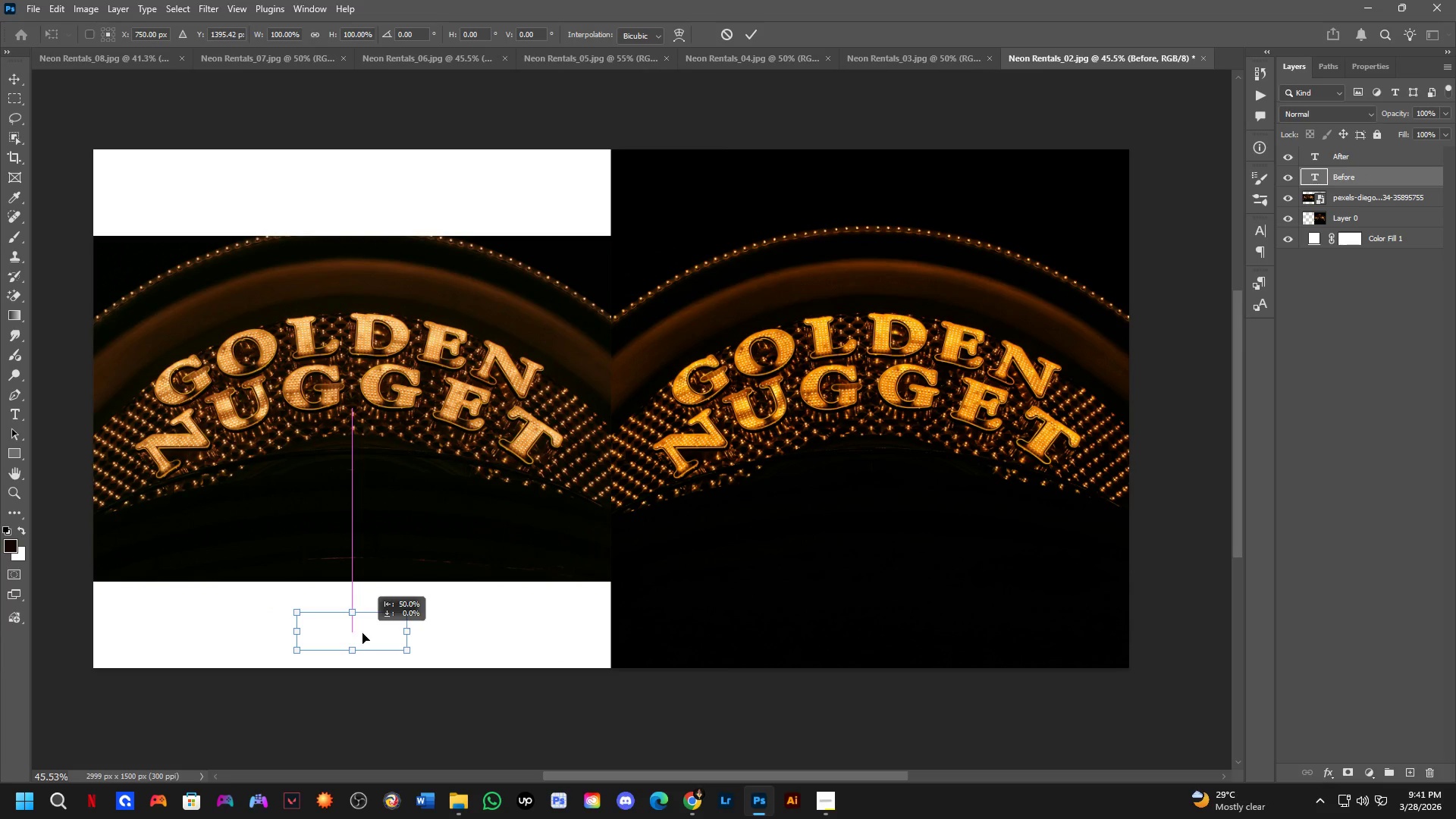 
hold_key(key=ShiftLeft, duration=0.64)
 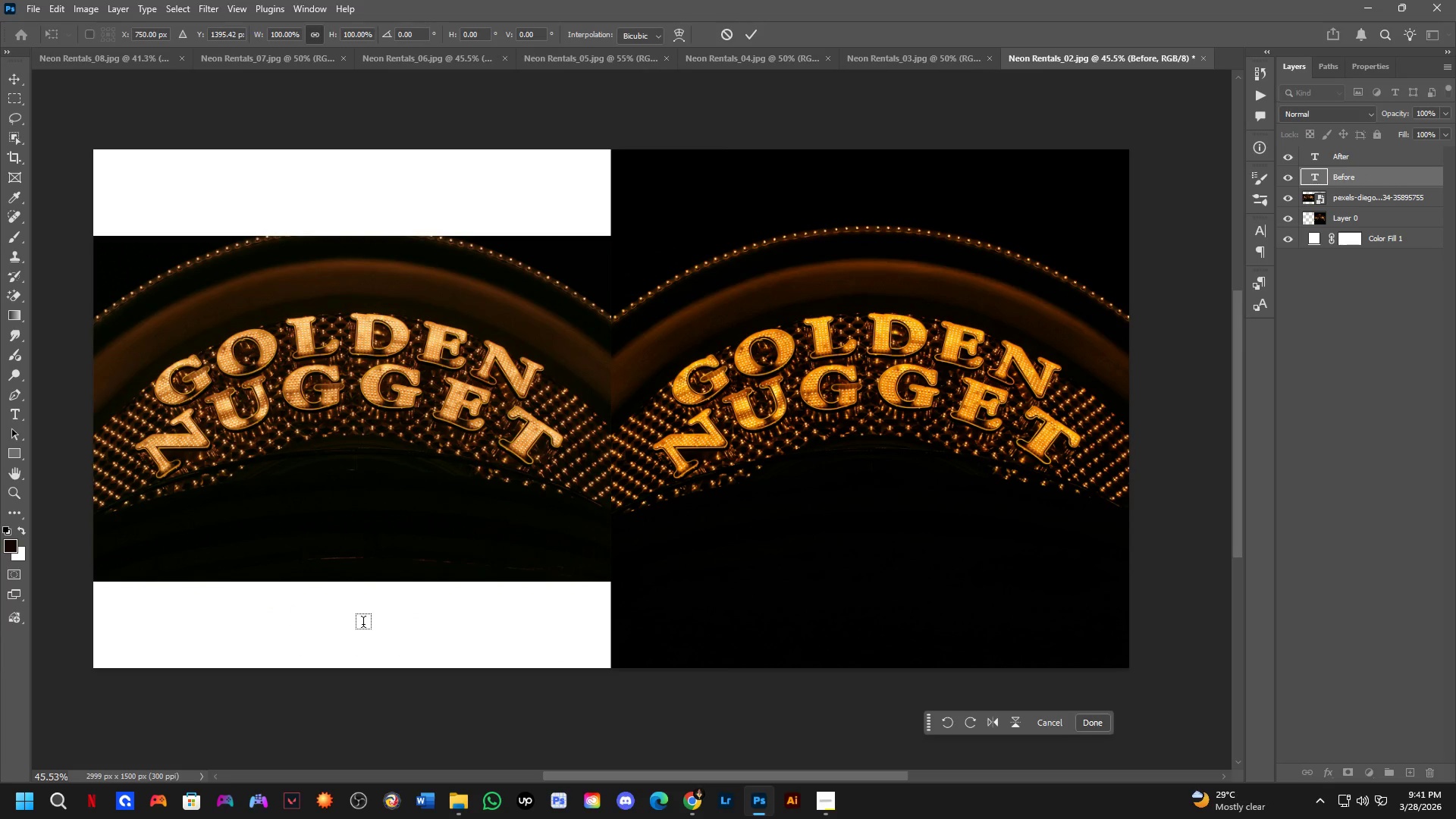 
hold_key(key=ShiftLeft, duration=20.27)
 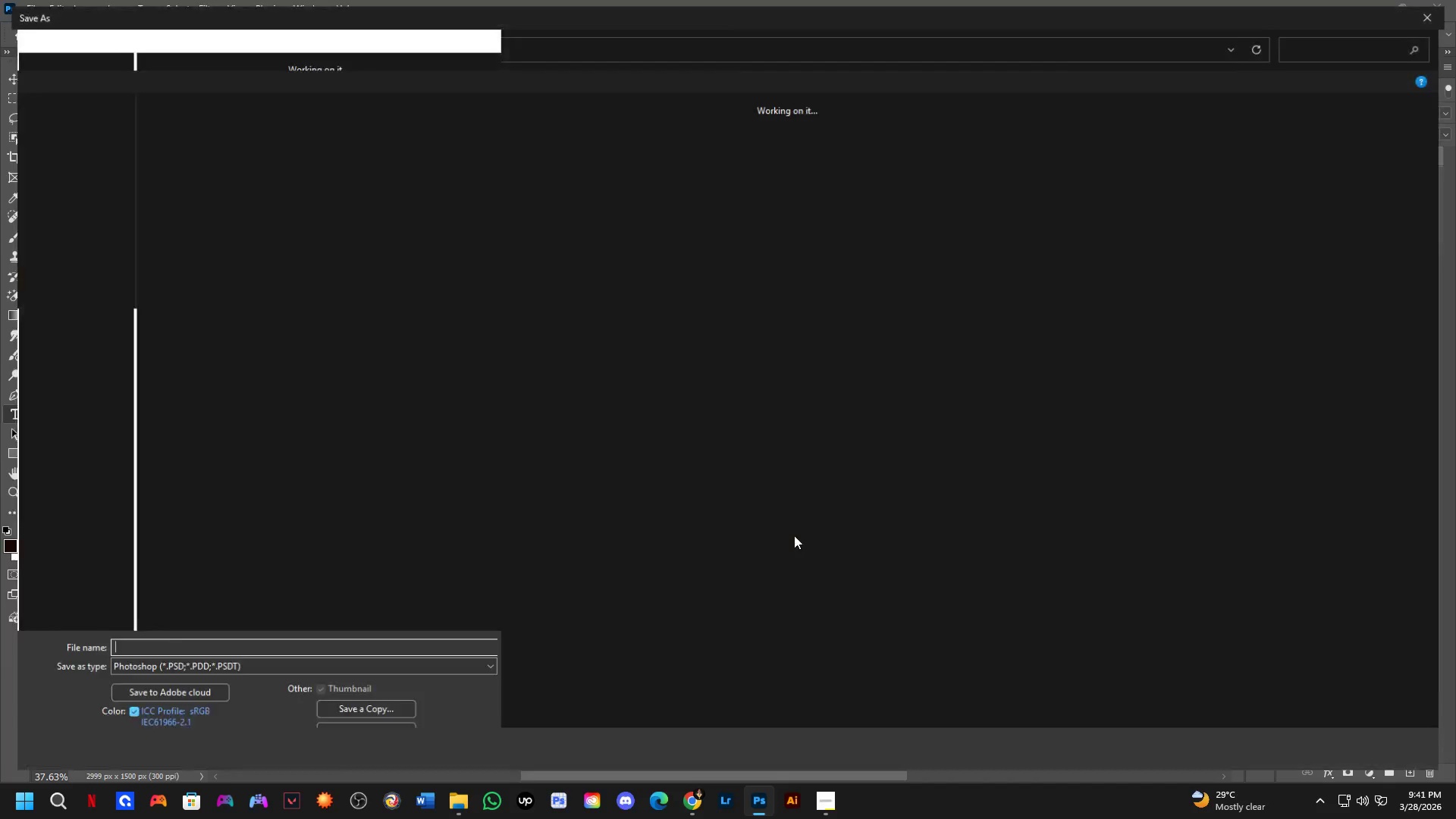 
key(NumpadEnter)
 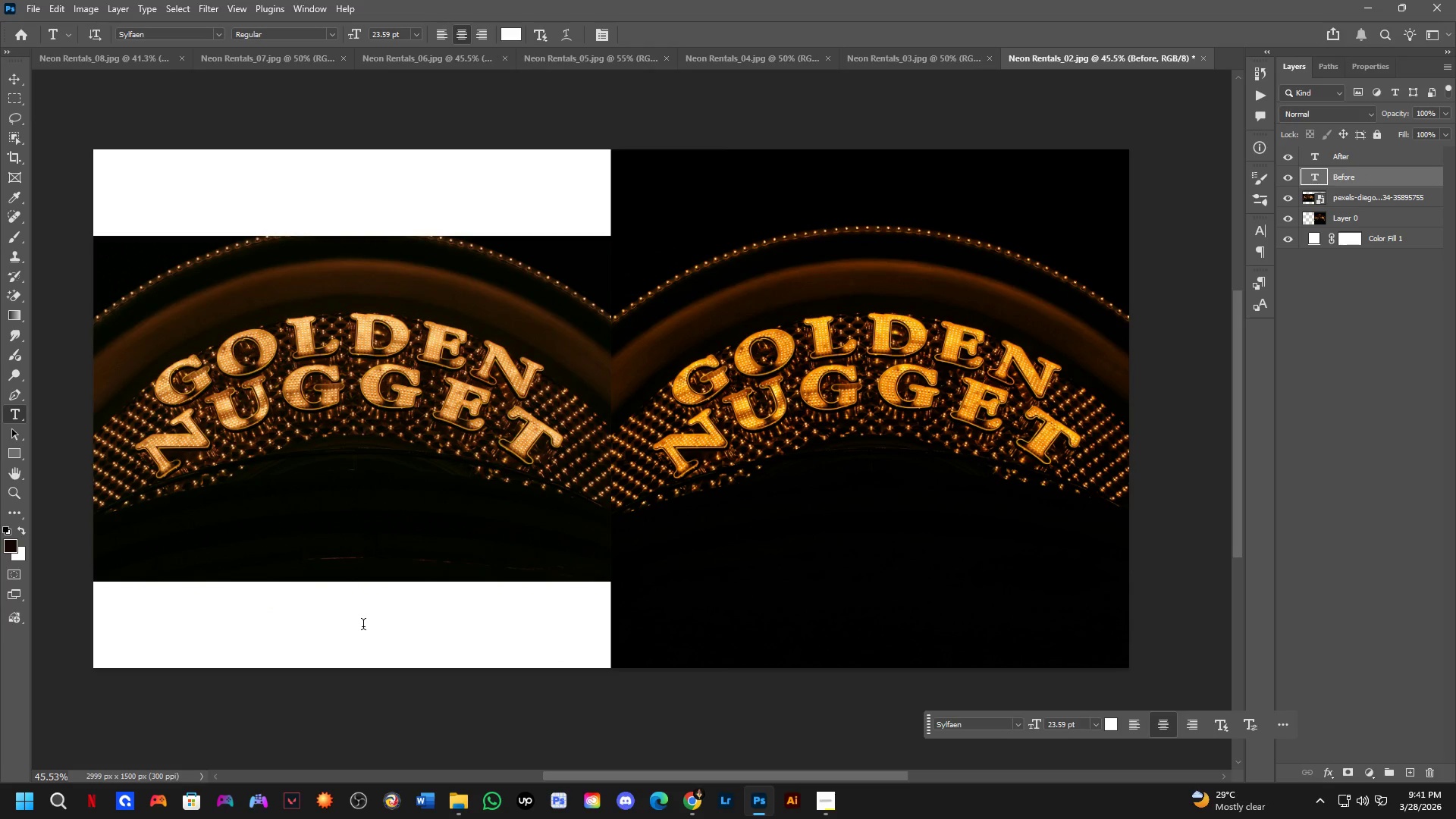 
left_click([361, 632])
 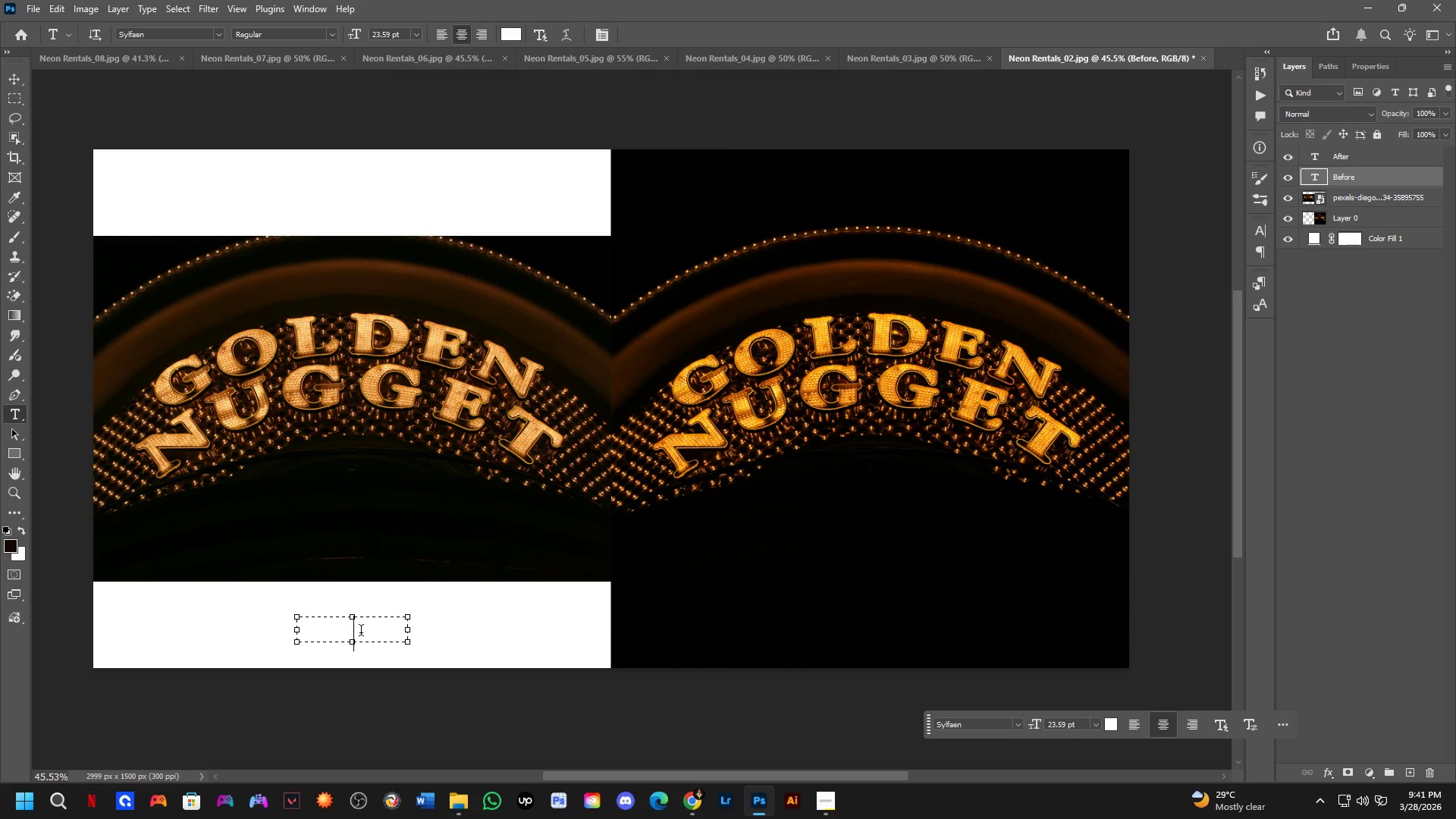 
key(Control+ControlLeft)
 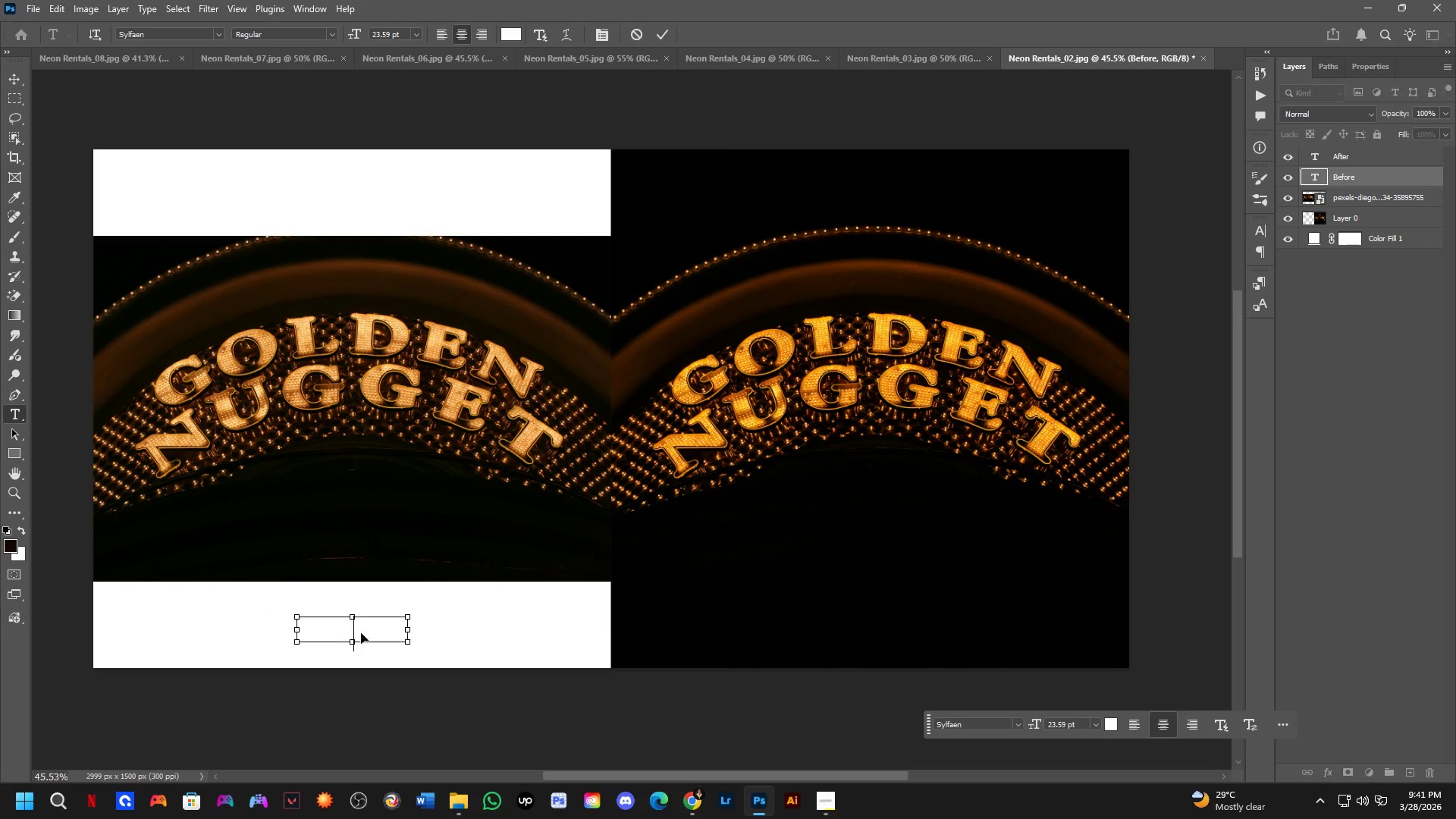 
key(Control+A)
 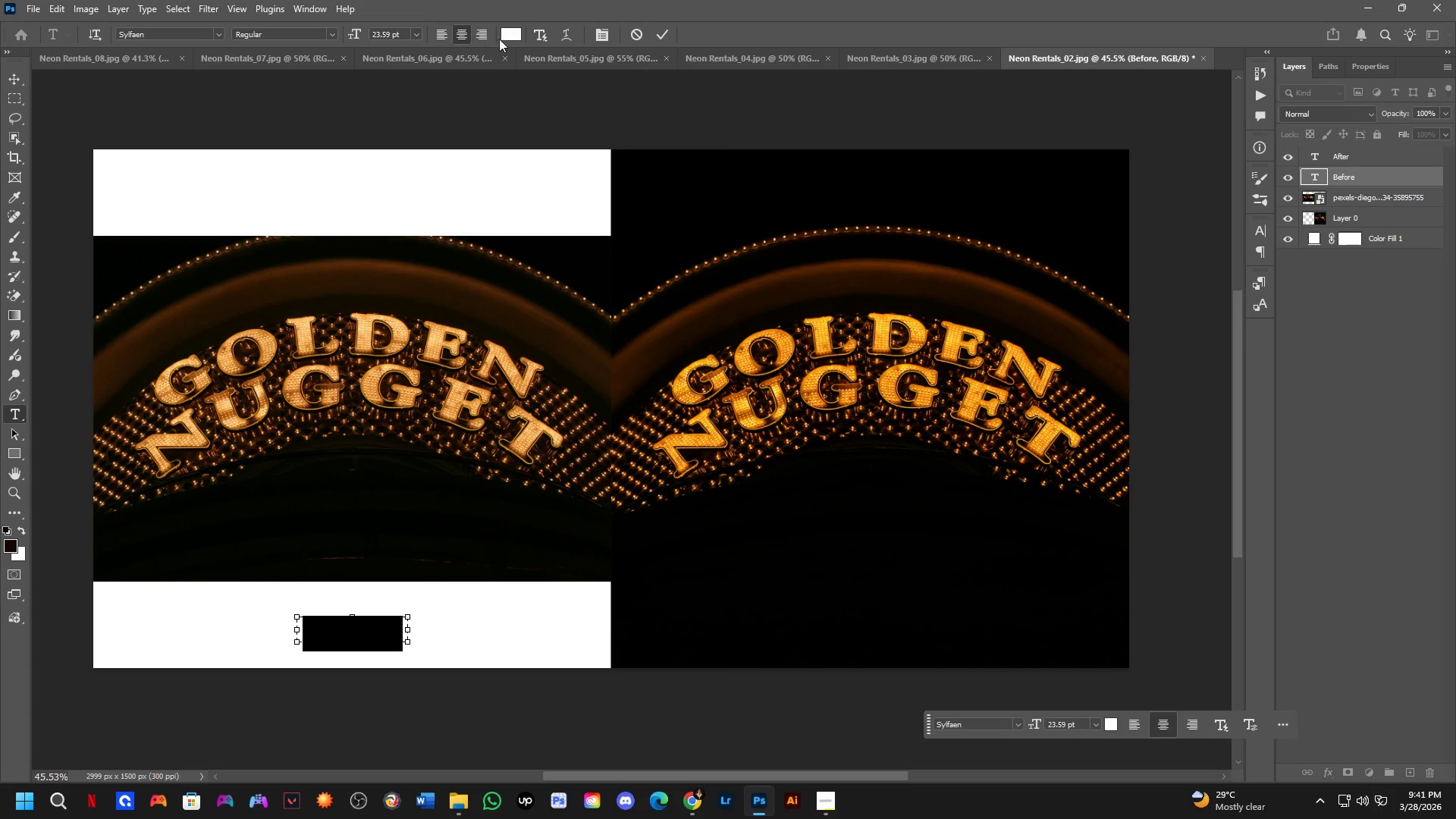 
left_click([508, 37])
 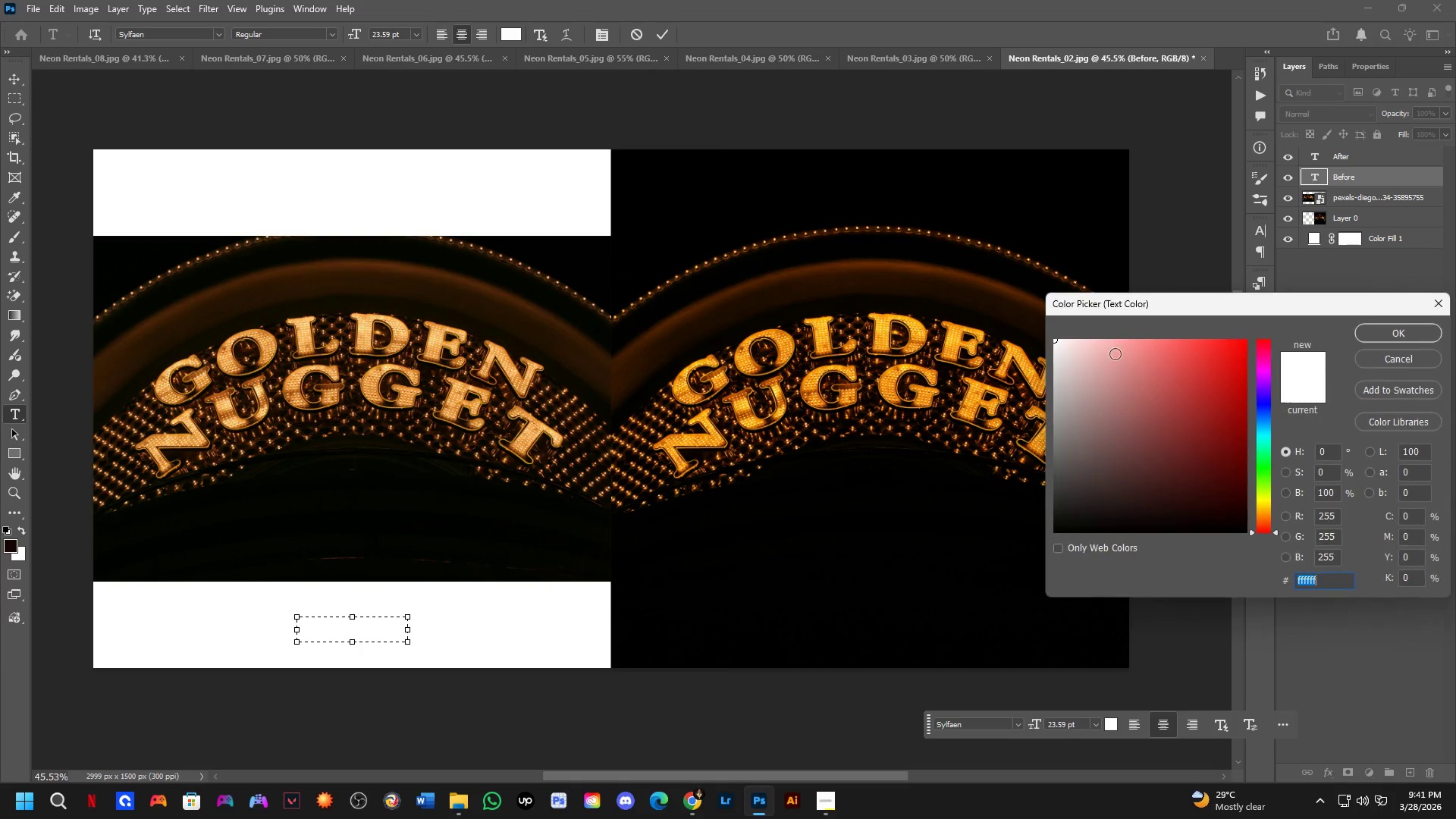 
left_click_drag(start_coordinate=[1125, 411], to_coordinate=[894, 651])
 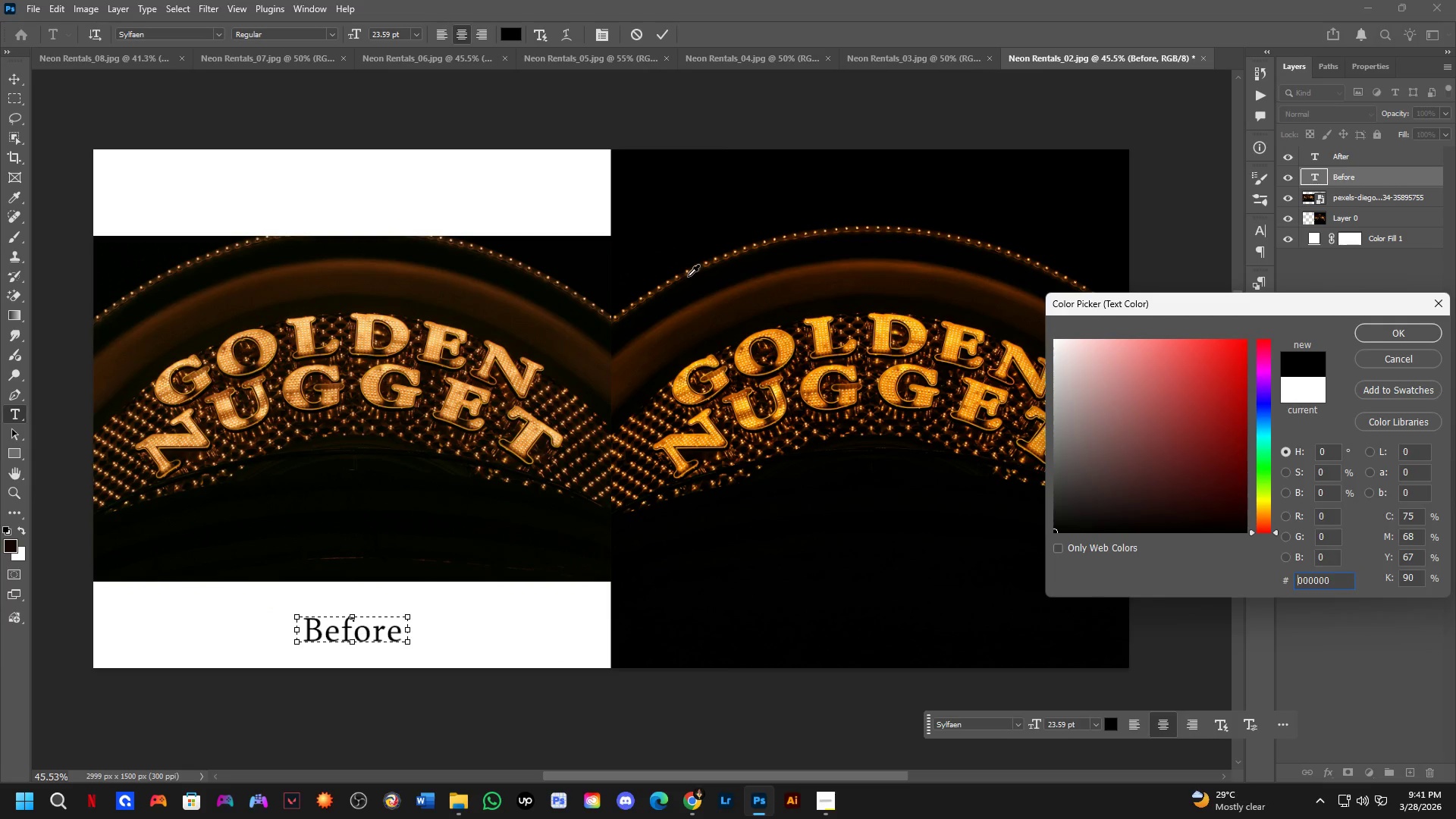 
key(NumpadEnter)
 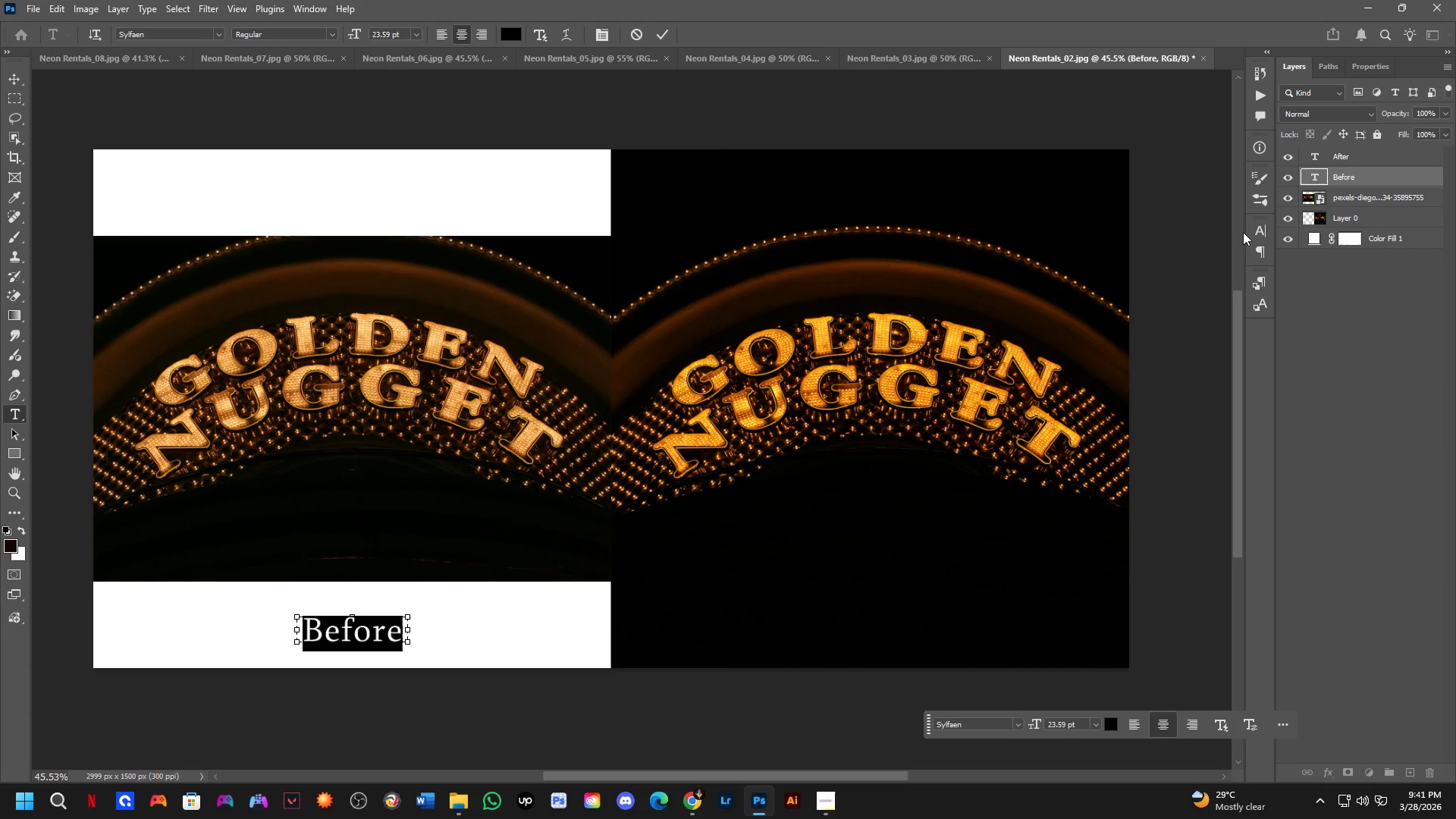 
key(NumpadEnter)
 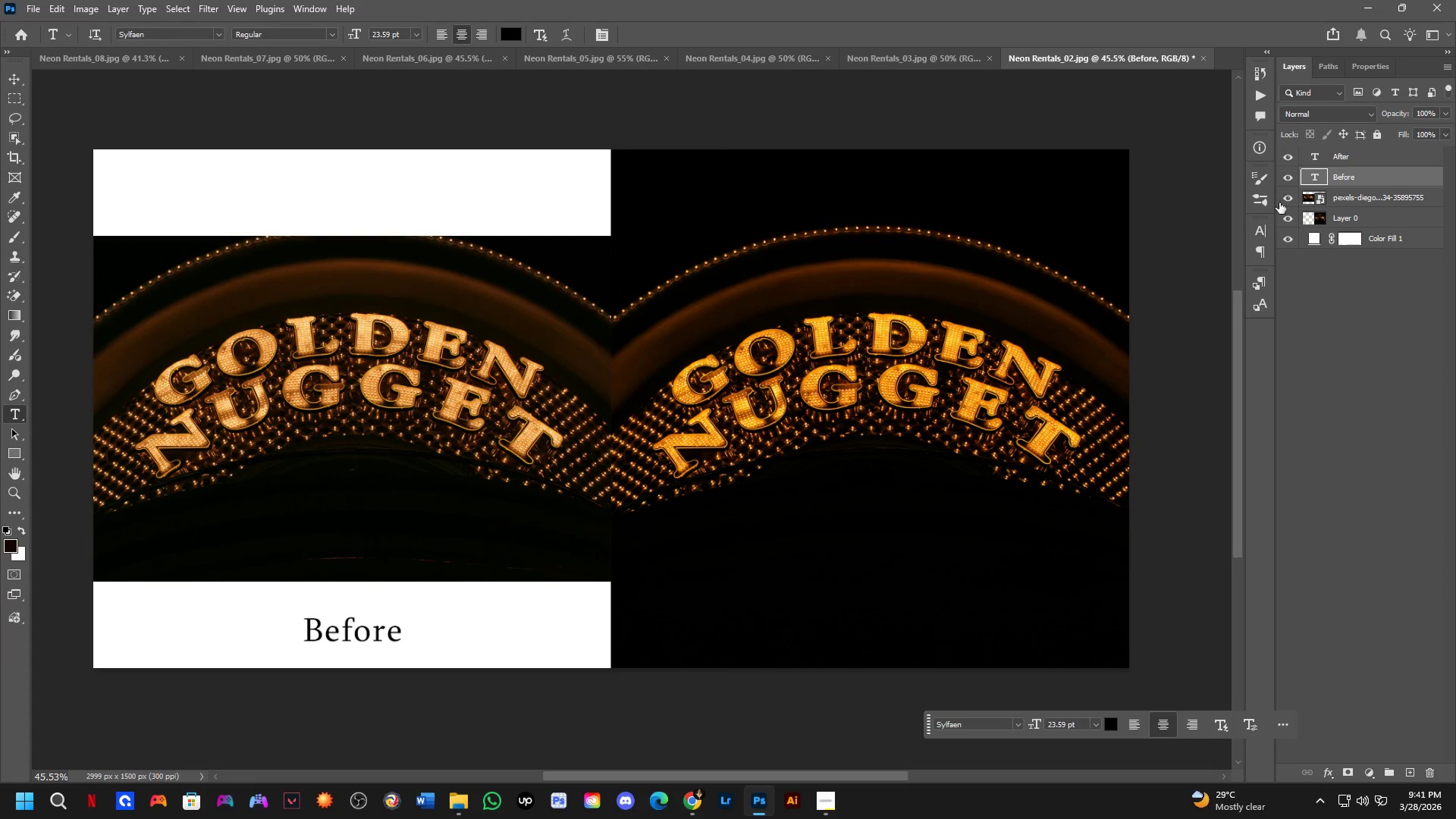 
left_click_drag(start_coordinate=[1282, 202], to_coordinate=[1287, 227])
 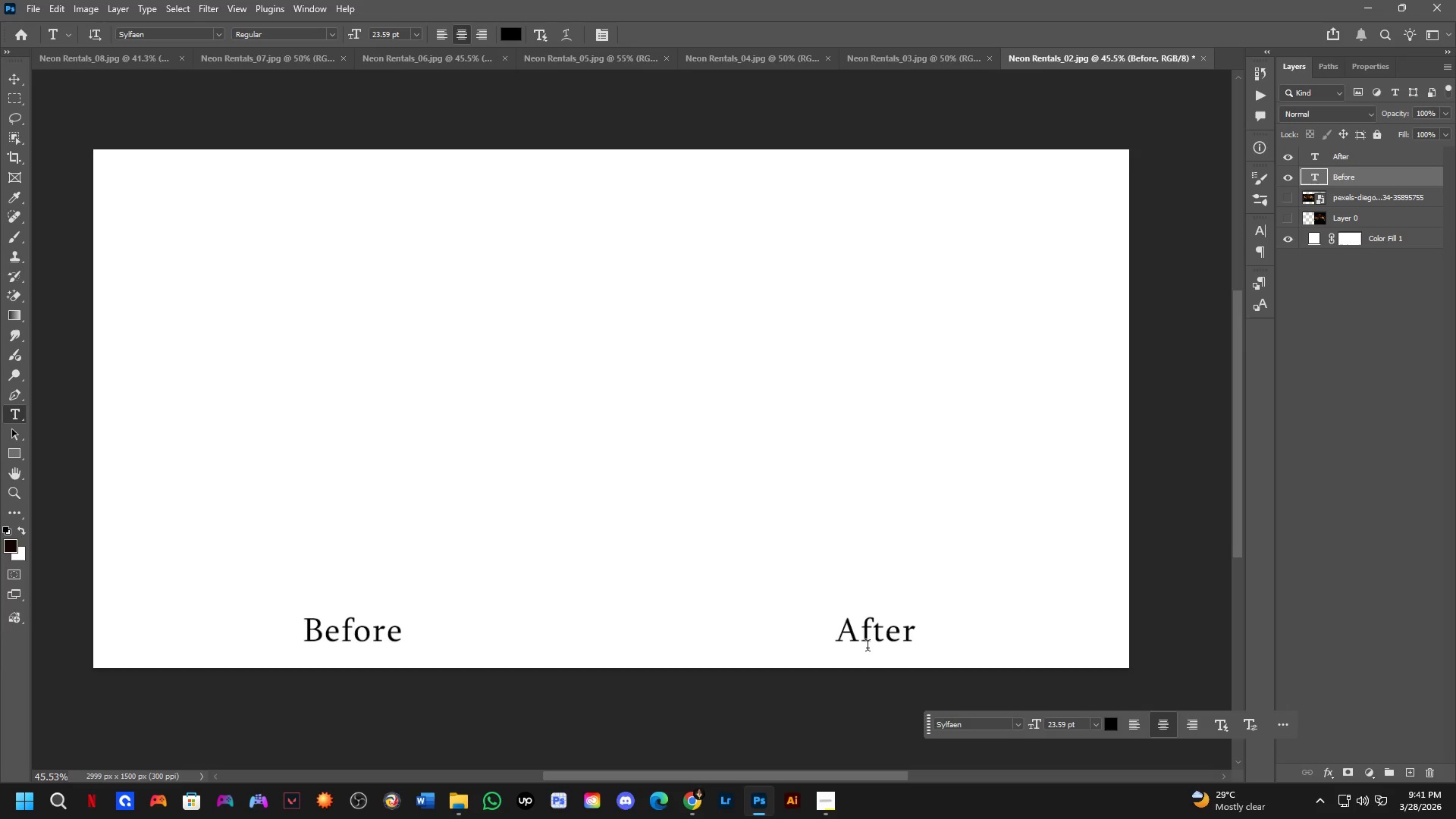 
key(Control+ControlLeft)
 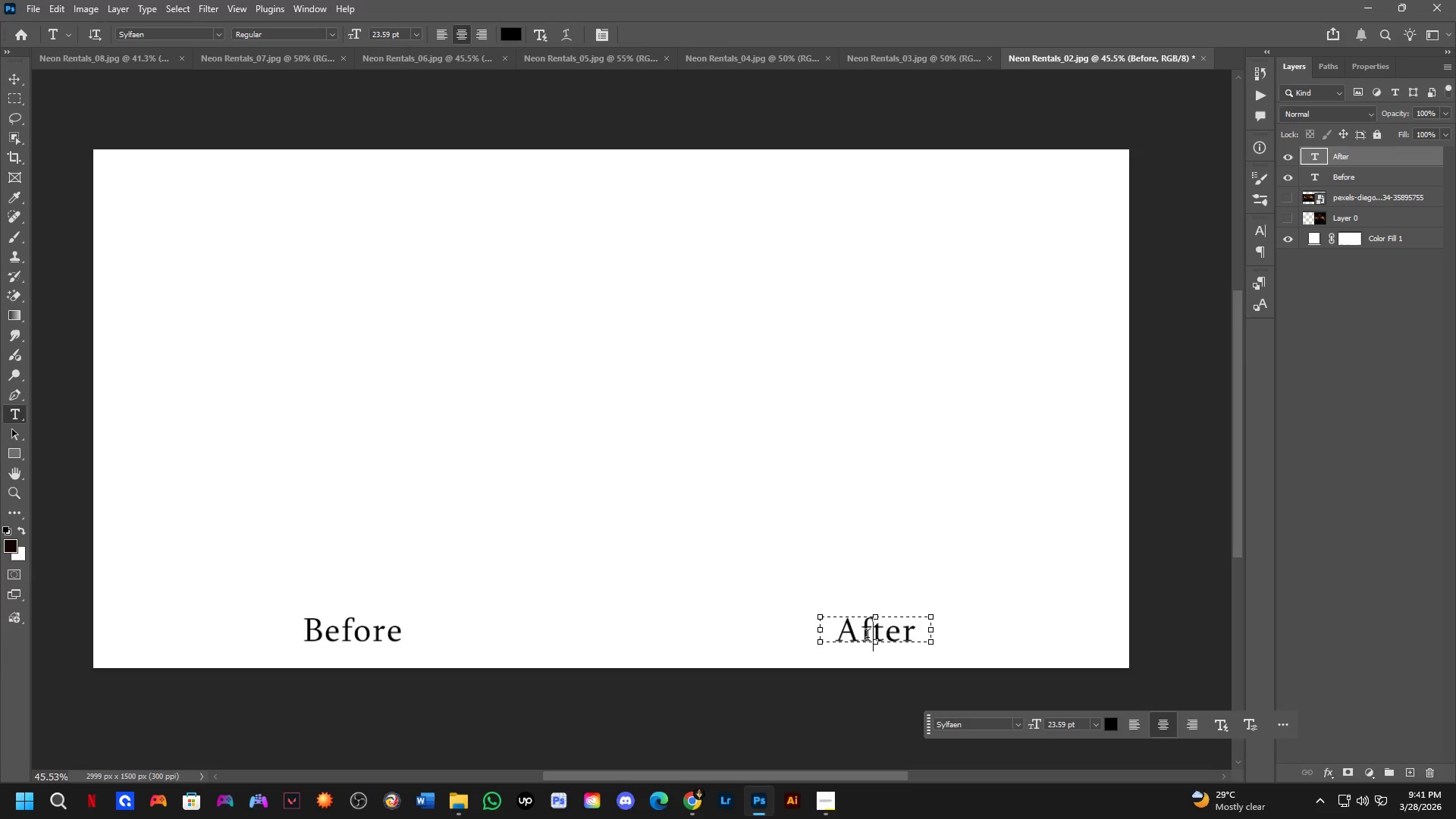 
key(Control+A)
 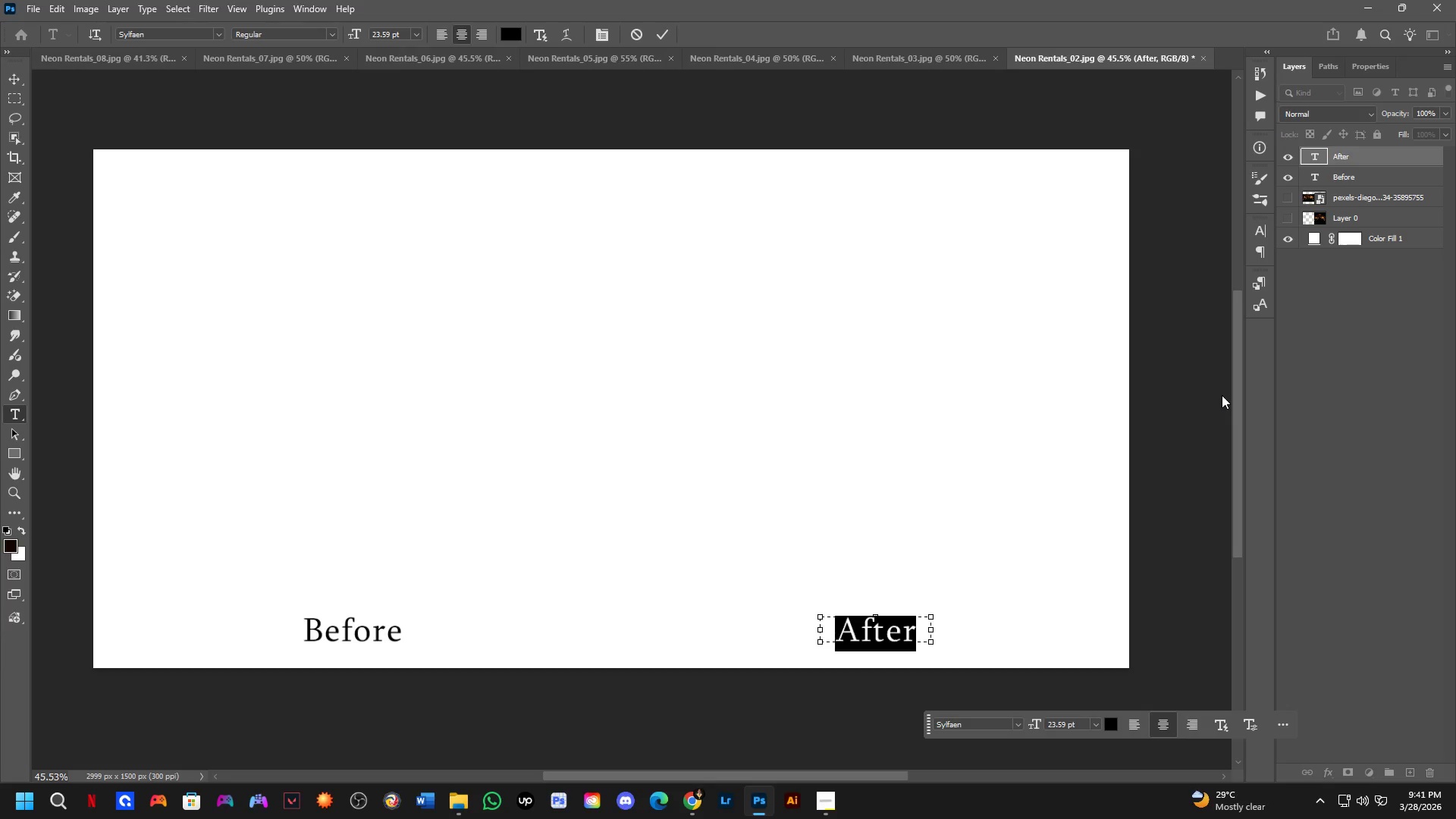 
left_click([510, 35])
 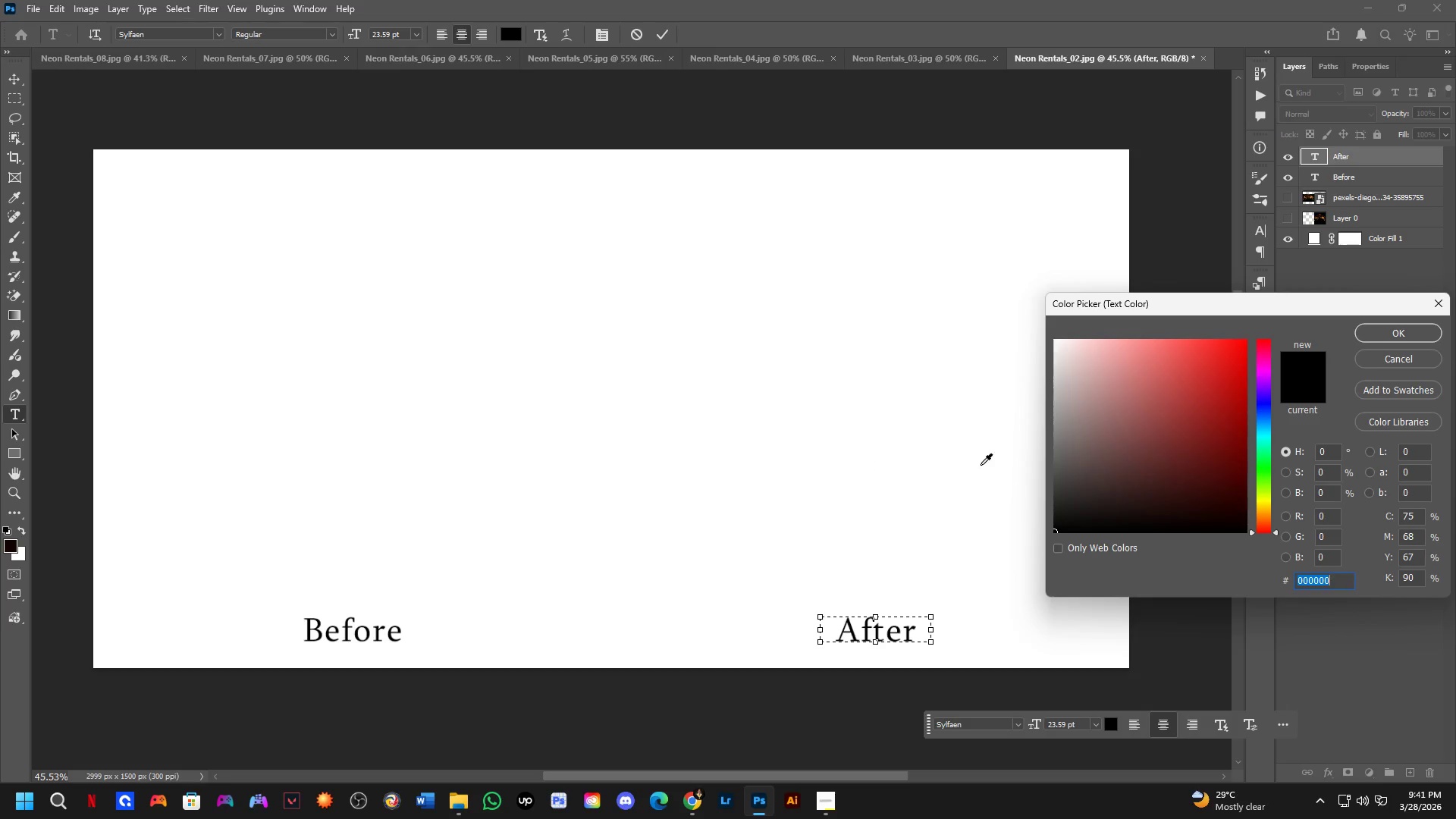 
left_click_drag(start_coordinate=[1094, 408], to_coordinate=[959, 310])
 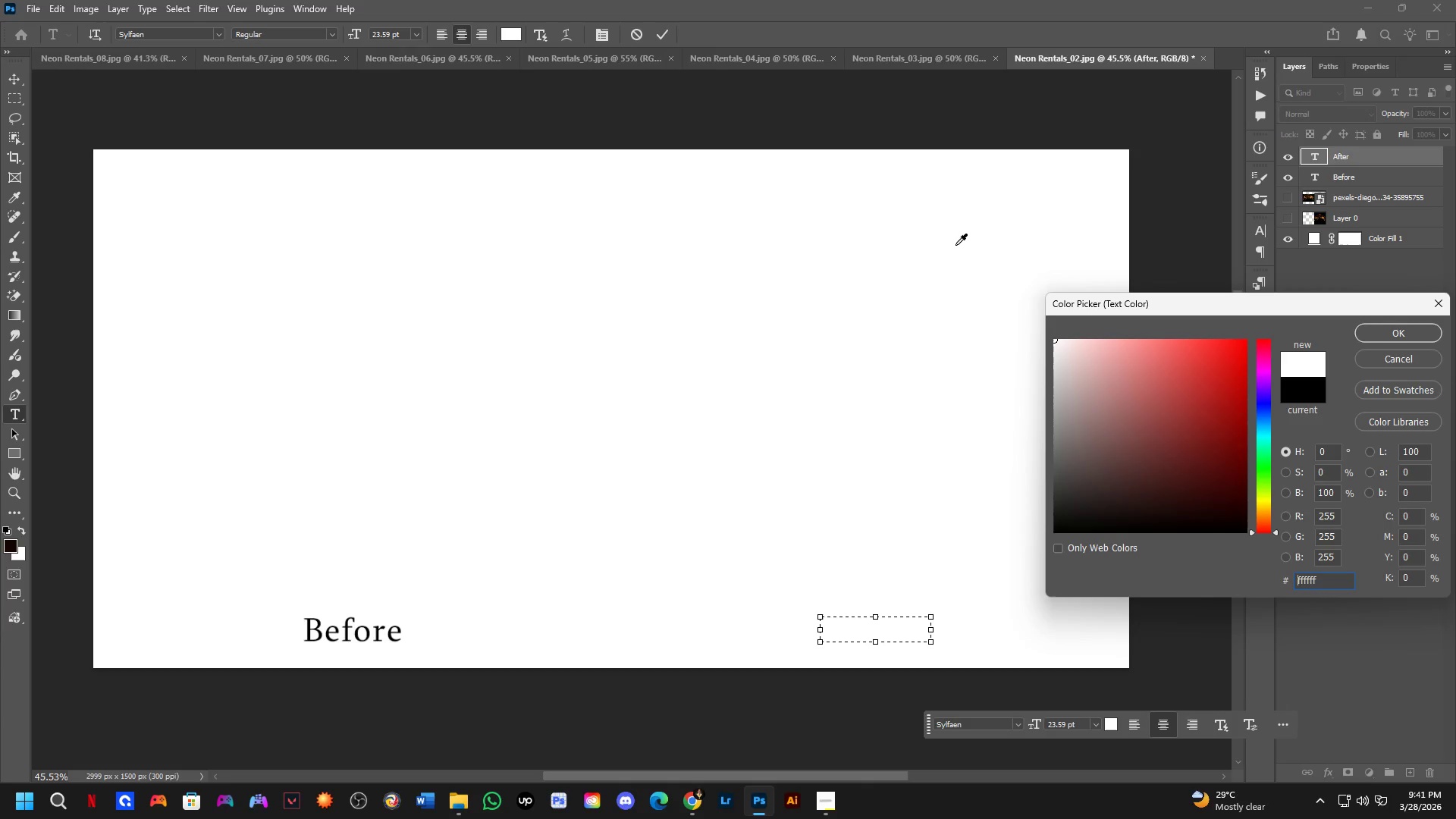 
key(NumpadEnter)
 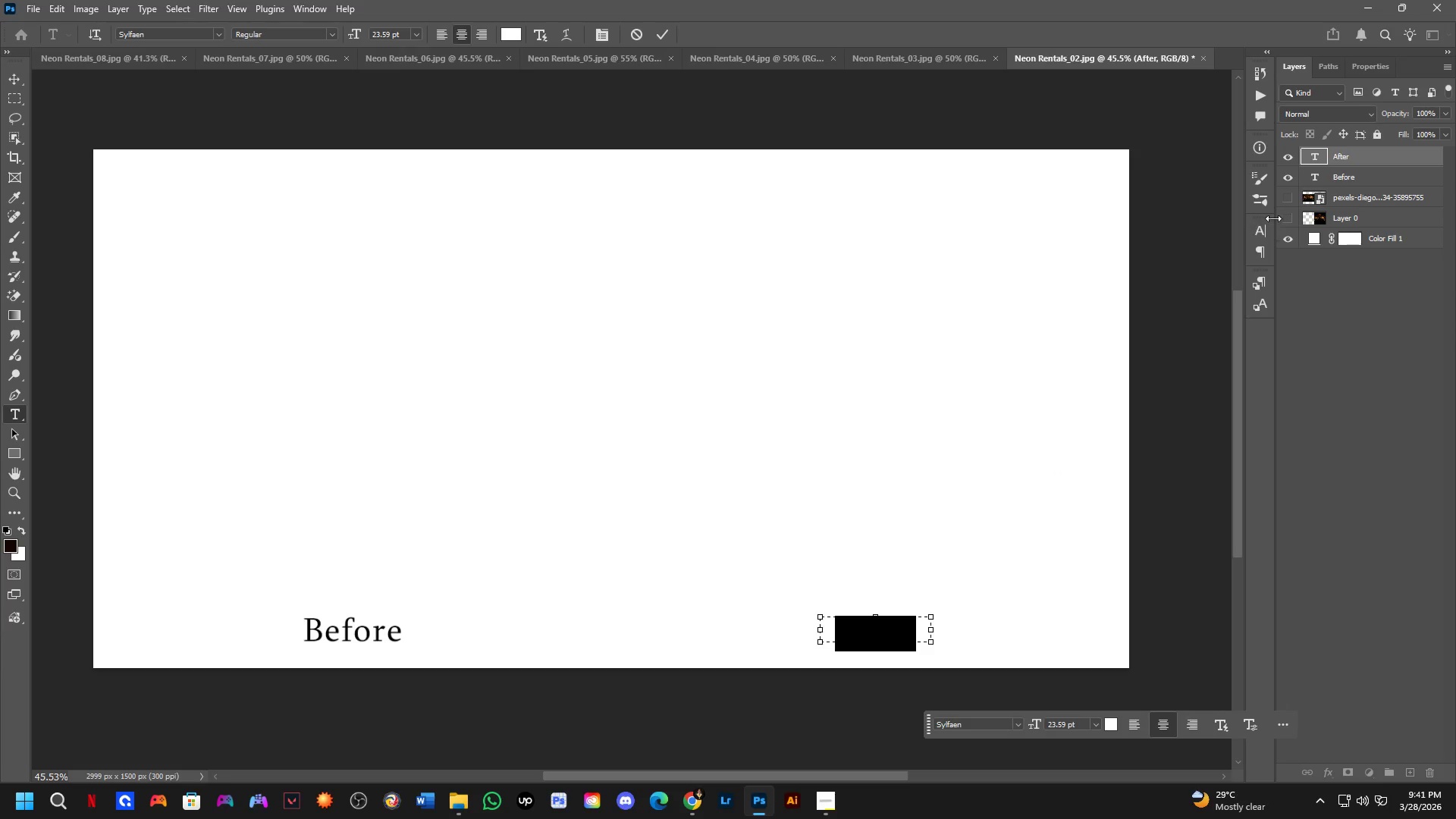 
left_click_drag(start_coordinate=[1283, 215], to_coordinate=[1284, 197])
 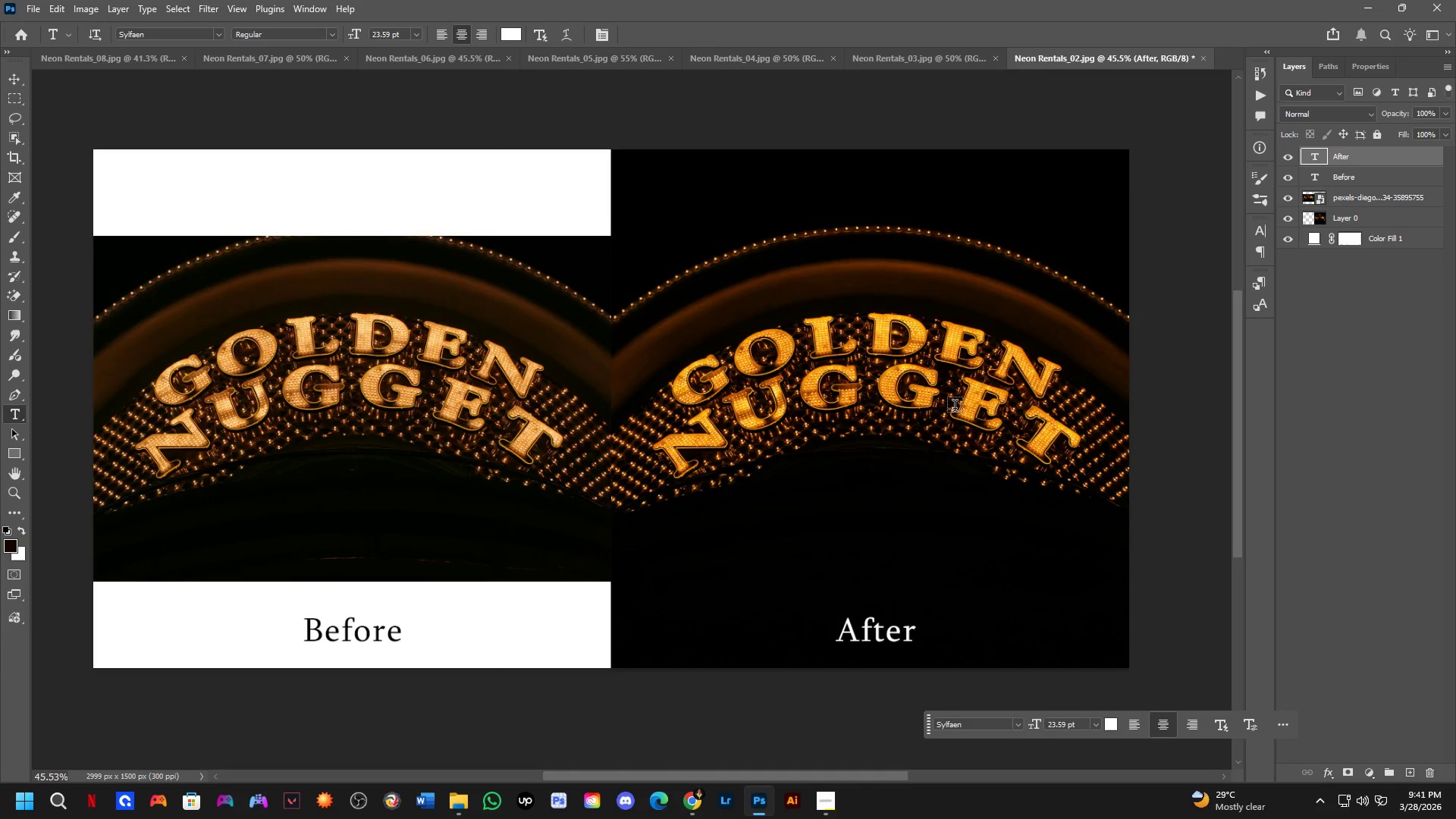 
scroll: coordinate [909, 432], scroll_direction: down, amount: 4.0
 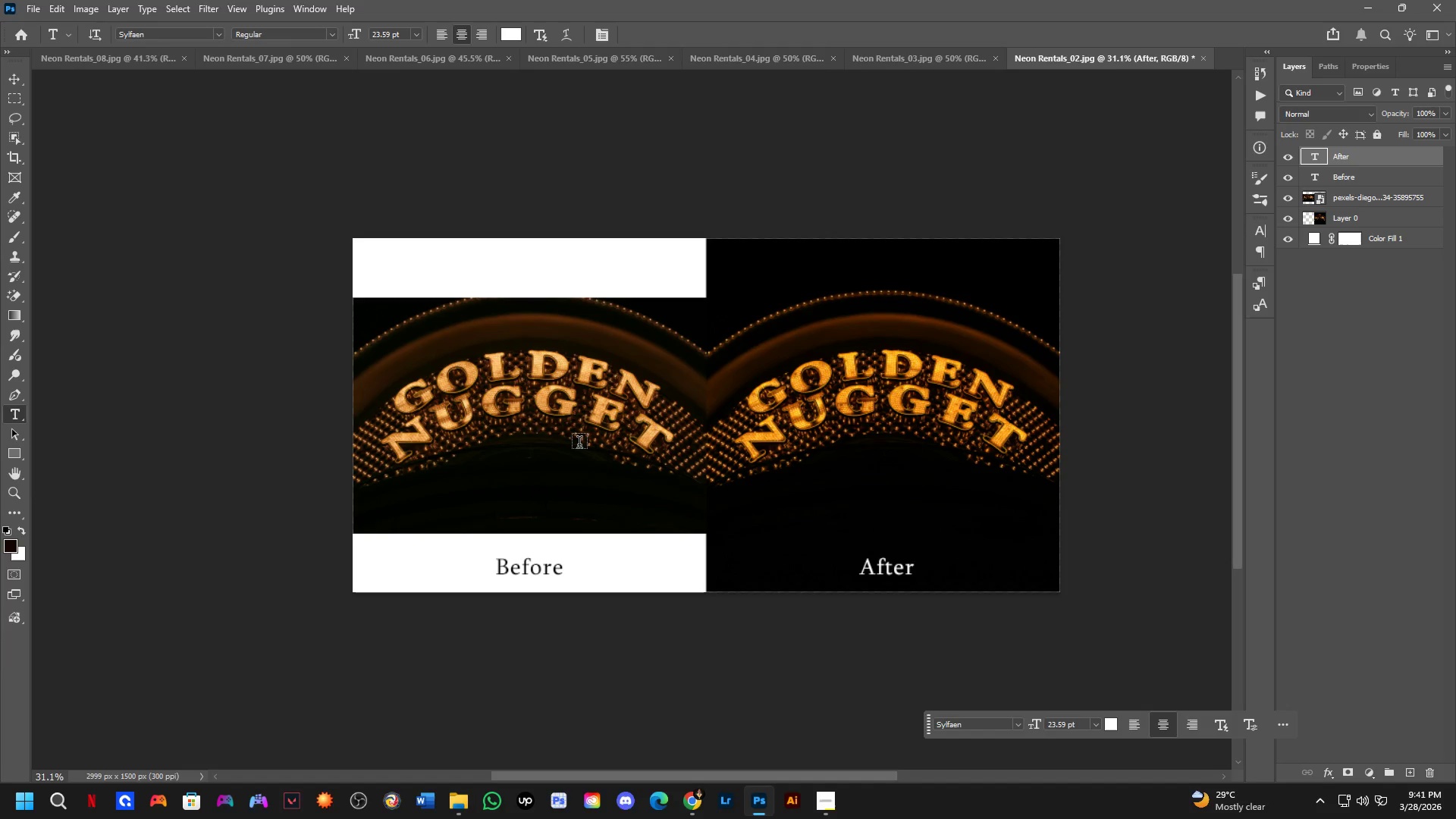 
hold_key(key=Space, duration=0.52)
 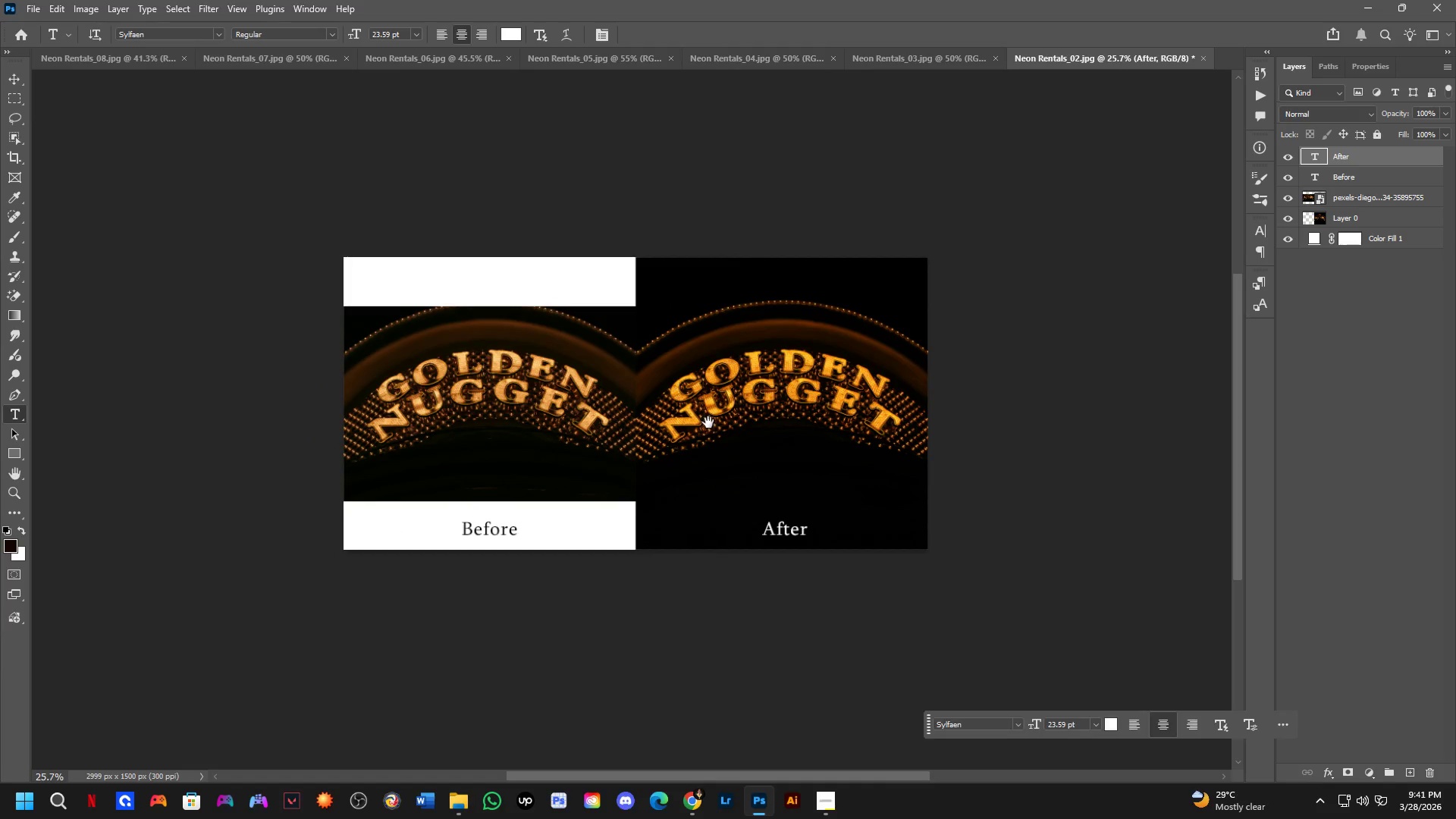 
left_click_drag(start_coordinate=[792, 423], to_coordinate=[688, 421])
 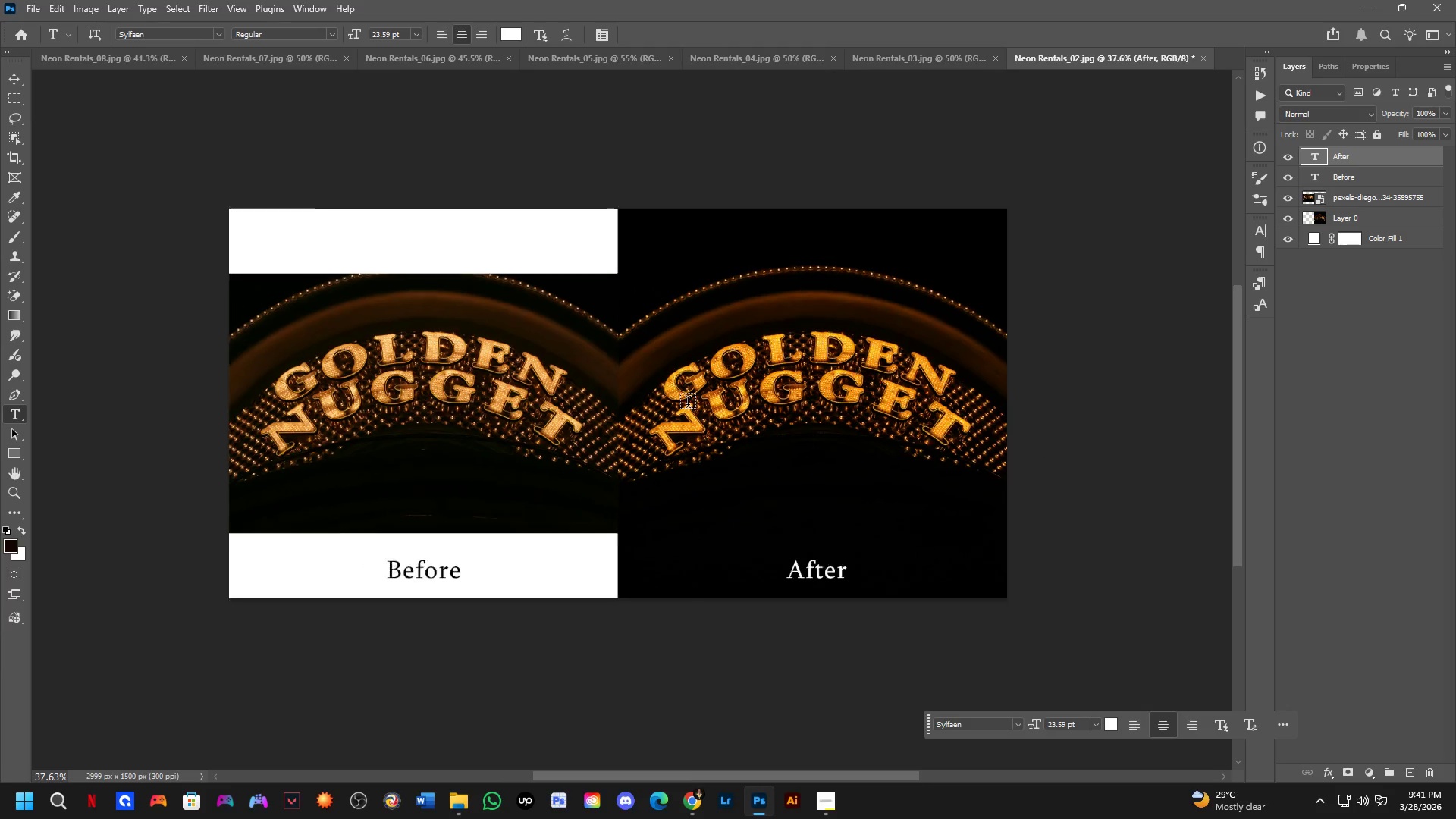 
scroll: coordinate [667, 462], scroll_direction: up, amount: 2.0
 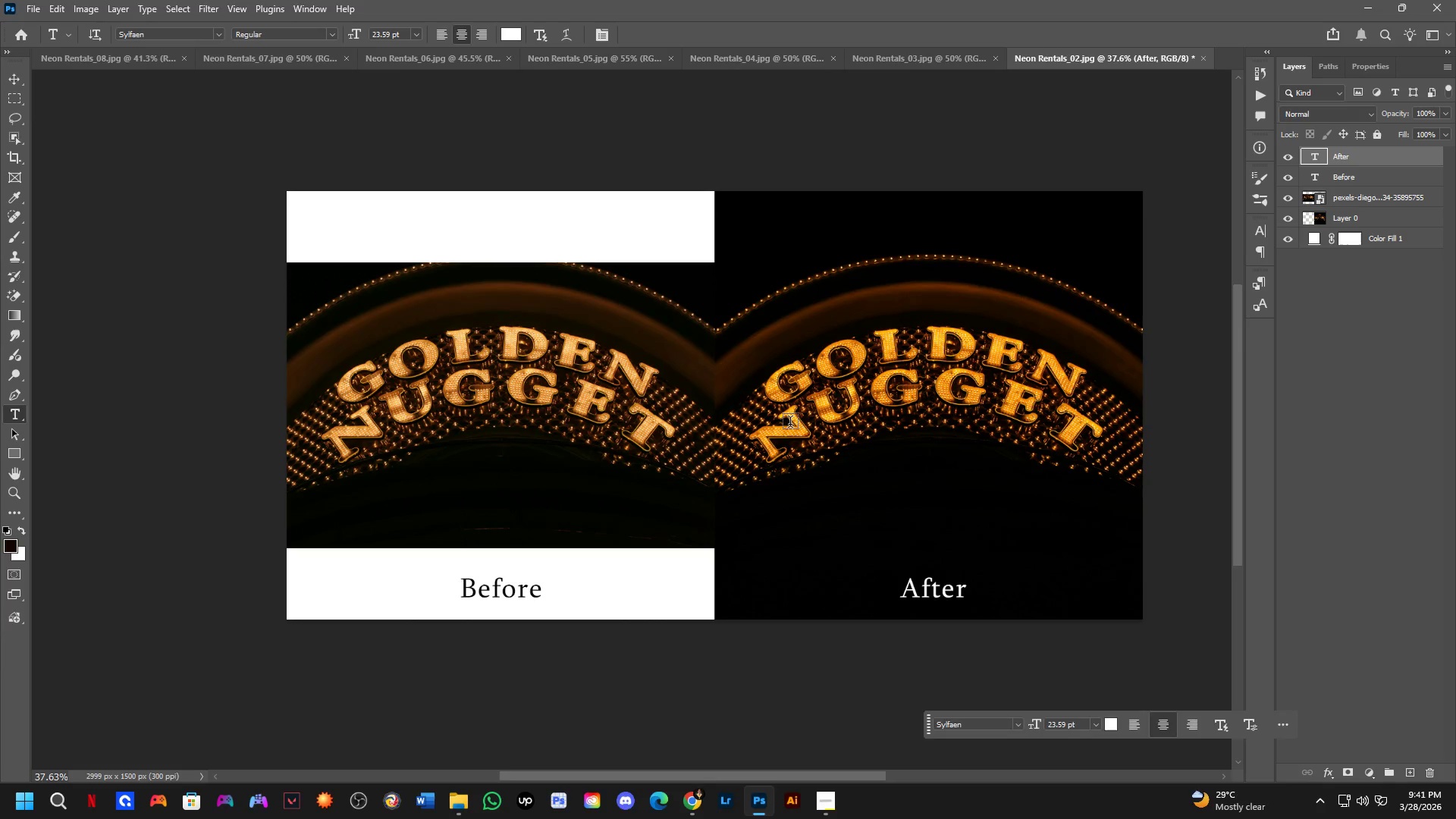 
hold_key(key=Space, duration=0.58)
 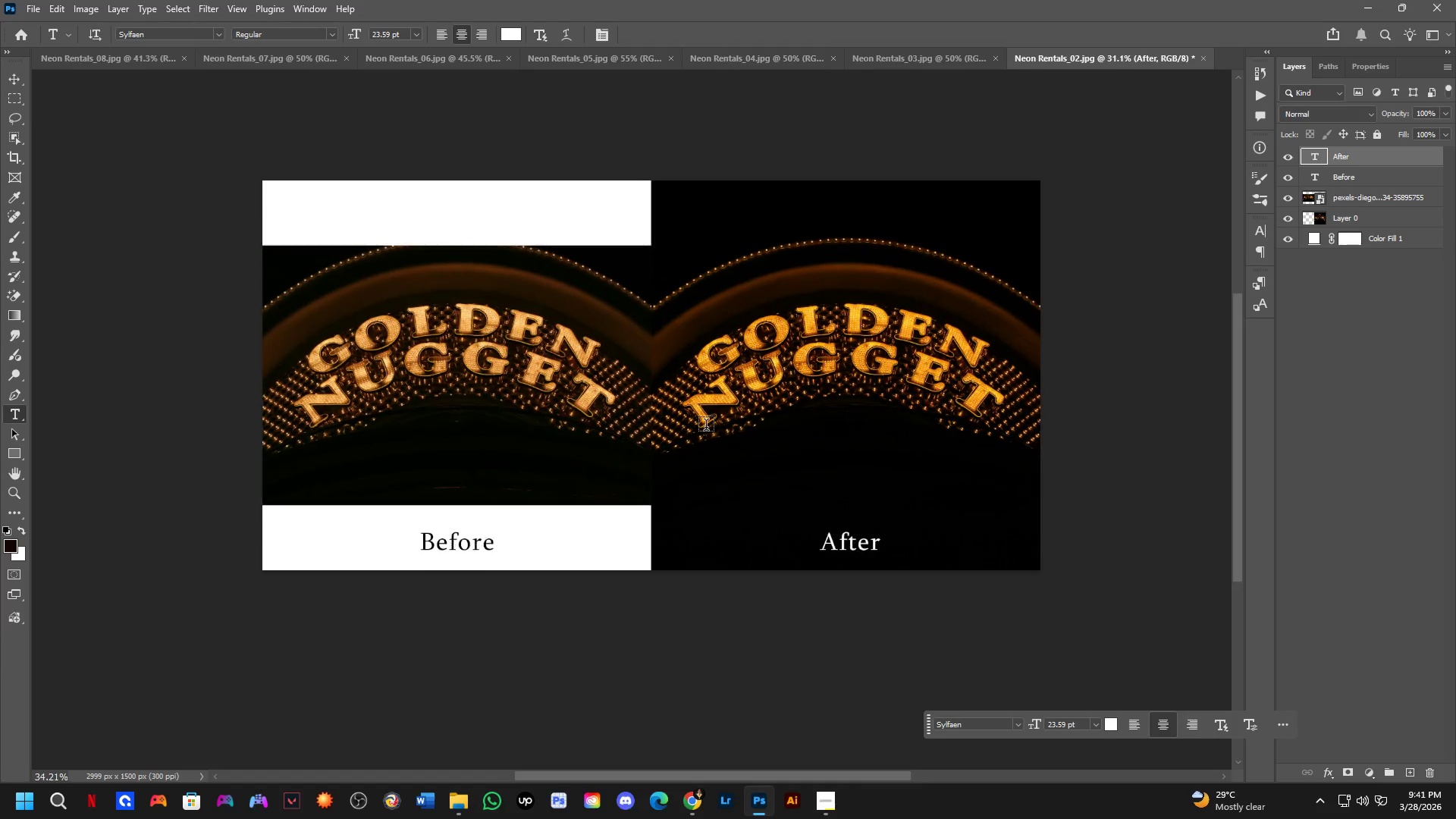 
left_click_drag(start_coordinate=[708, 422], to_coordinate=[738, 406])
 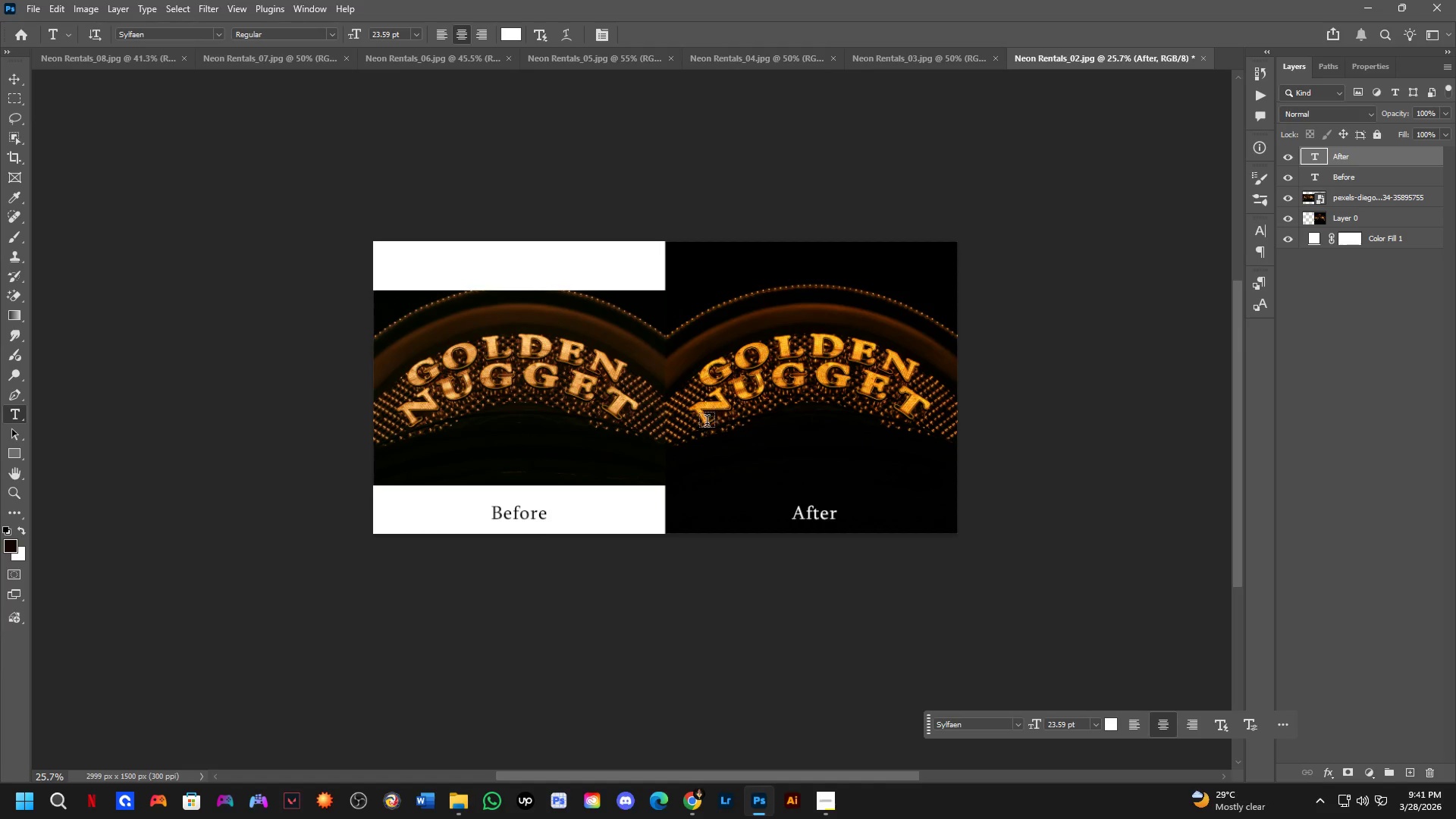 
scroll: coordinate [688, 404], scroll_direction: down, amount: 4.0
 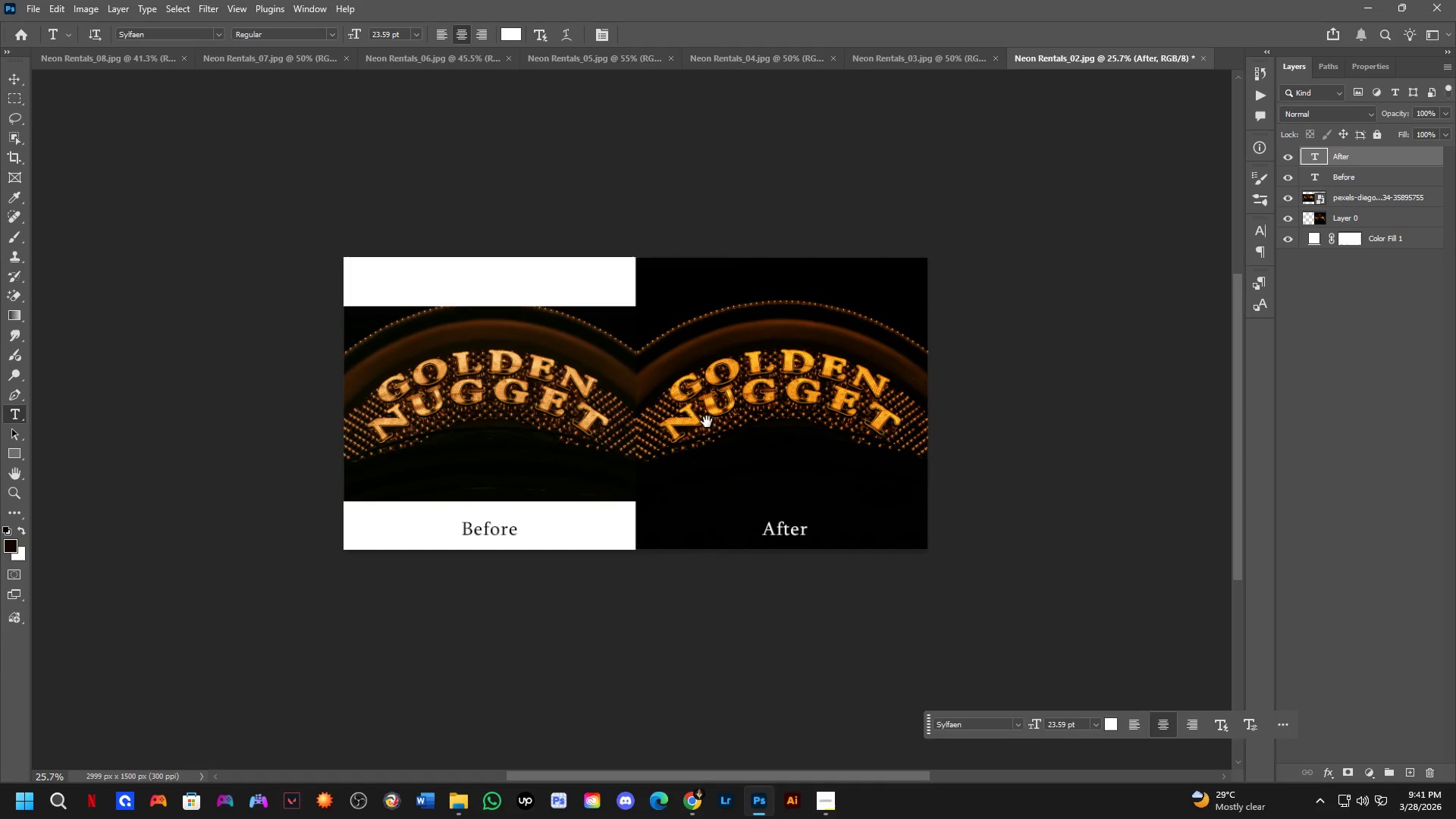 
hold_key(key=Space, duration=0.48)
 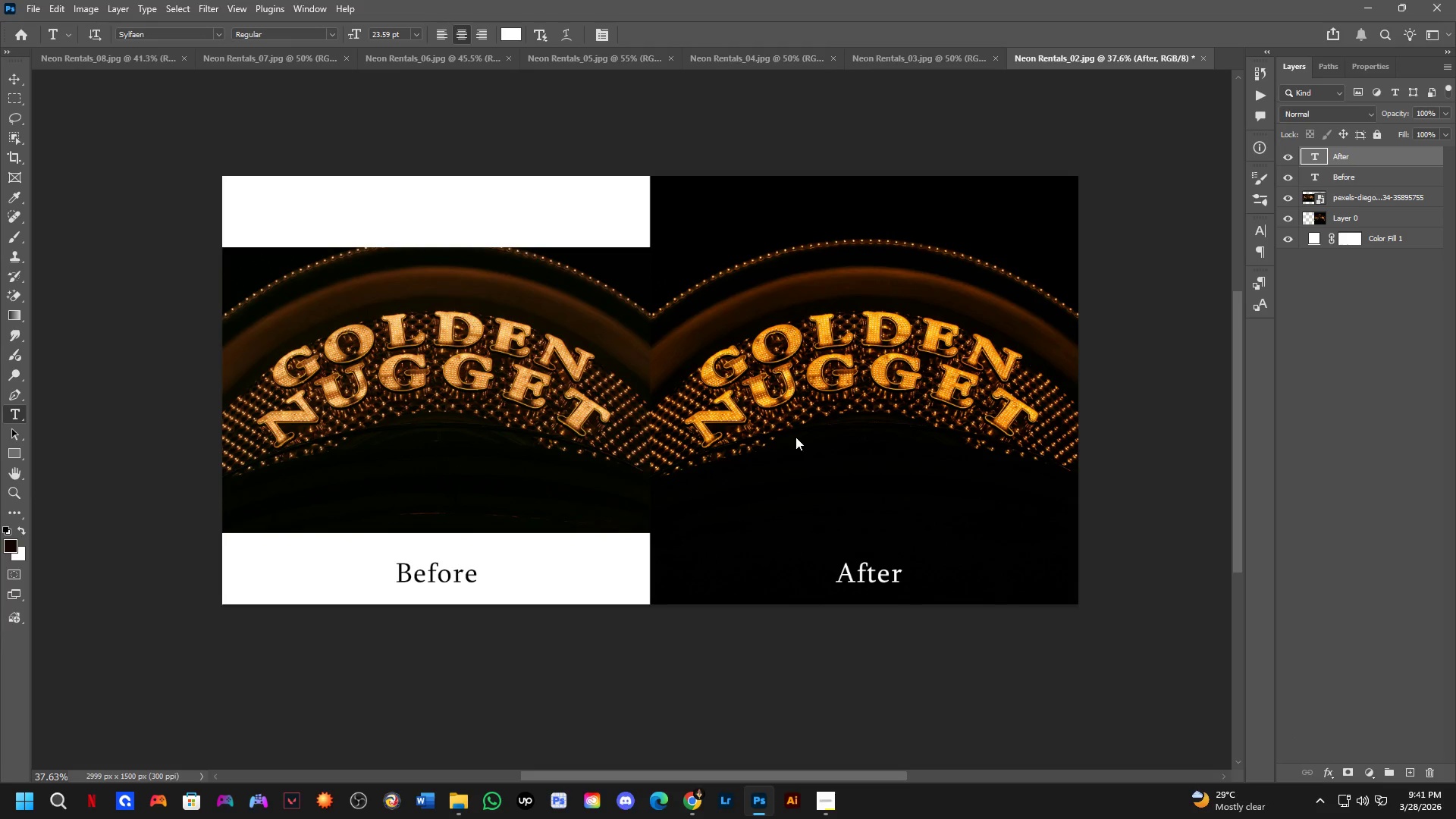 
left_click_drag(start_coordinate=[718, 444], to_coordinate=[728, 462])
 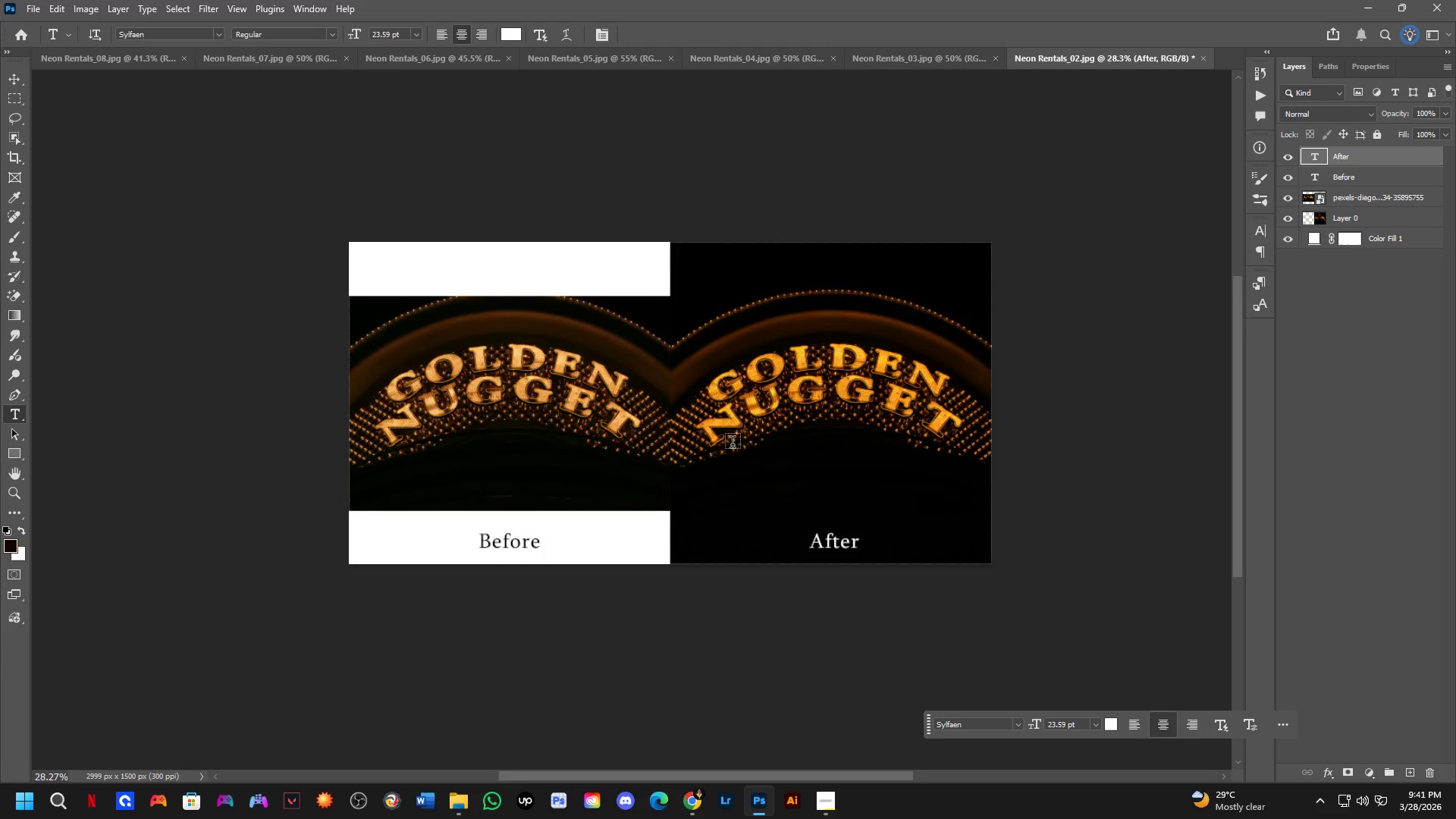 
scroll: coordinate [706, 428], scroll_direction: up, amount: 1.0
 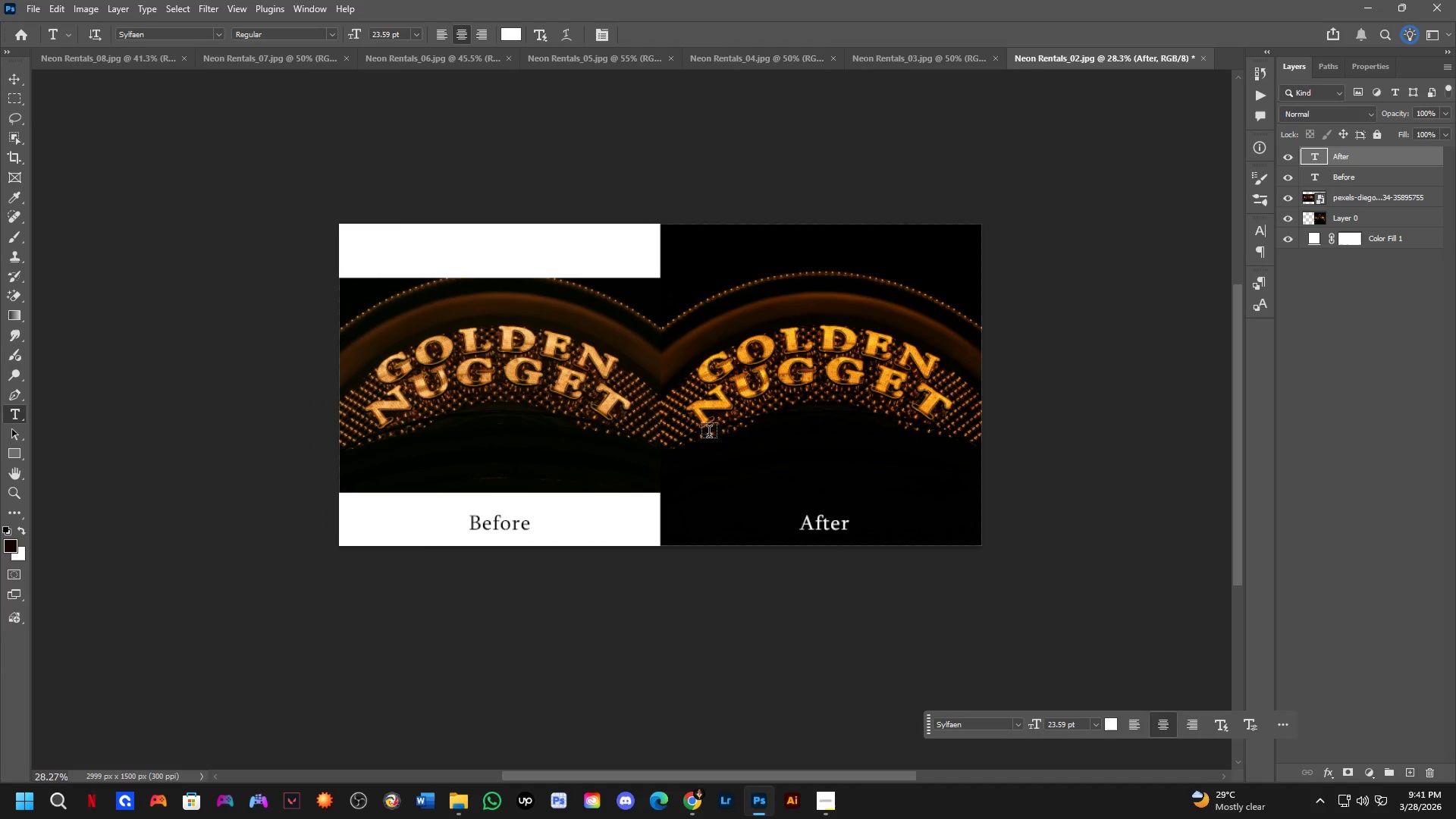 
key(Control+Shift+S)
 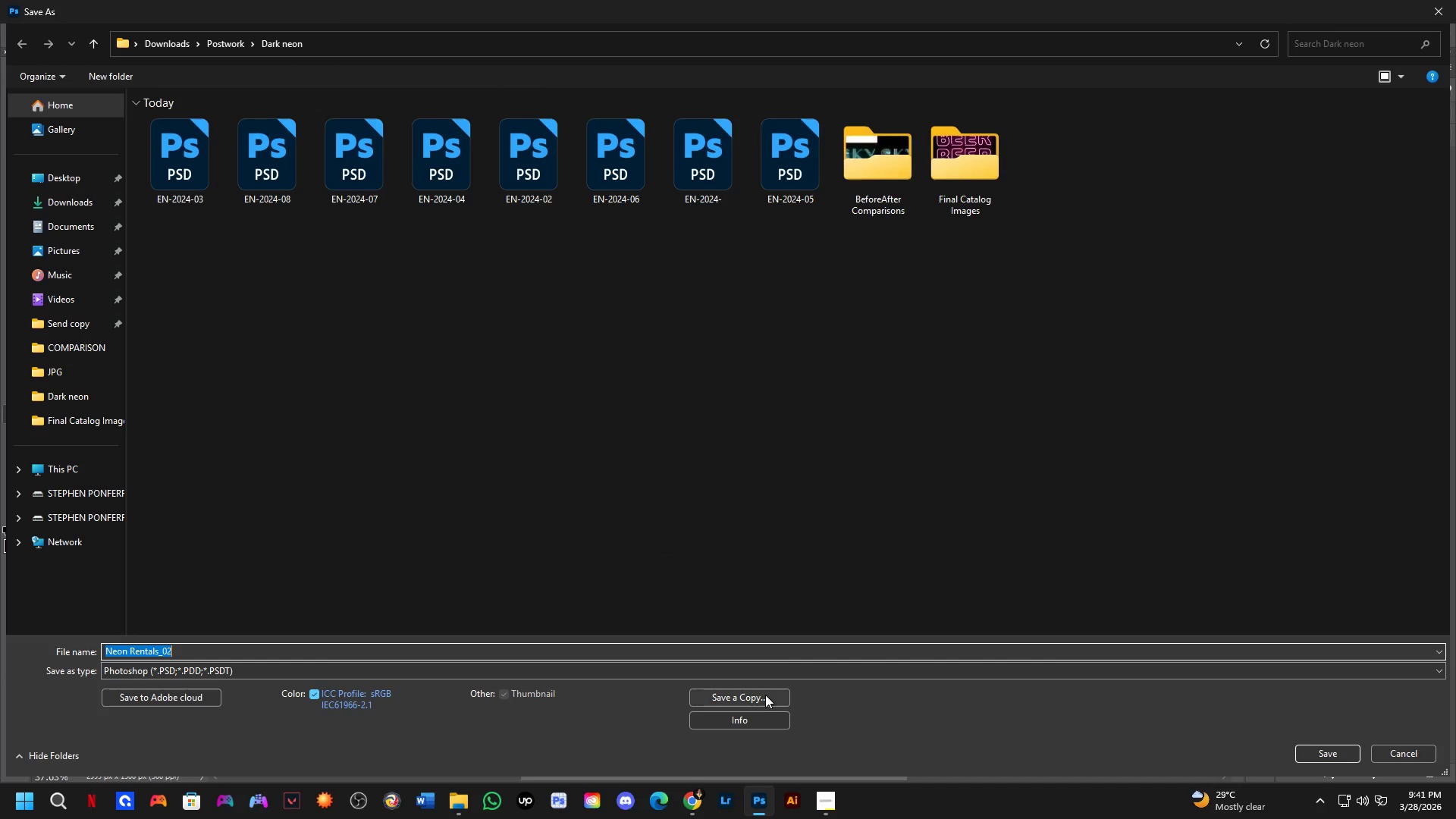 
scroll: coordinate [733, 440], scroll_direction: up, amount: 3.0
 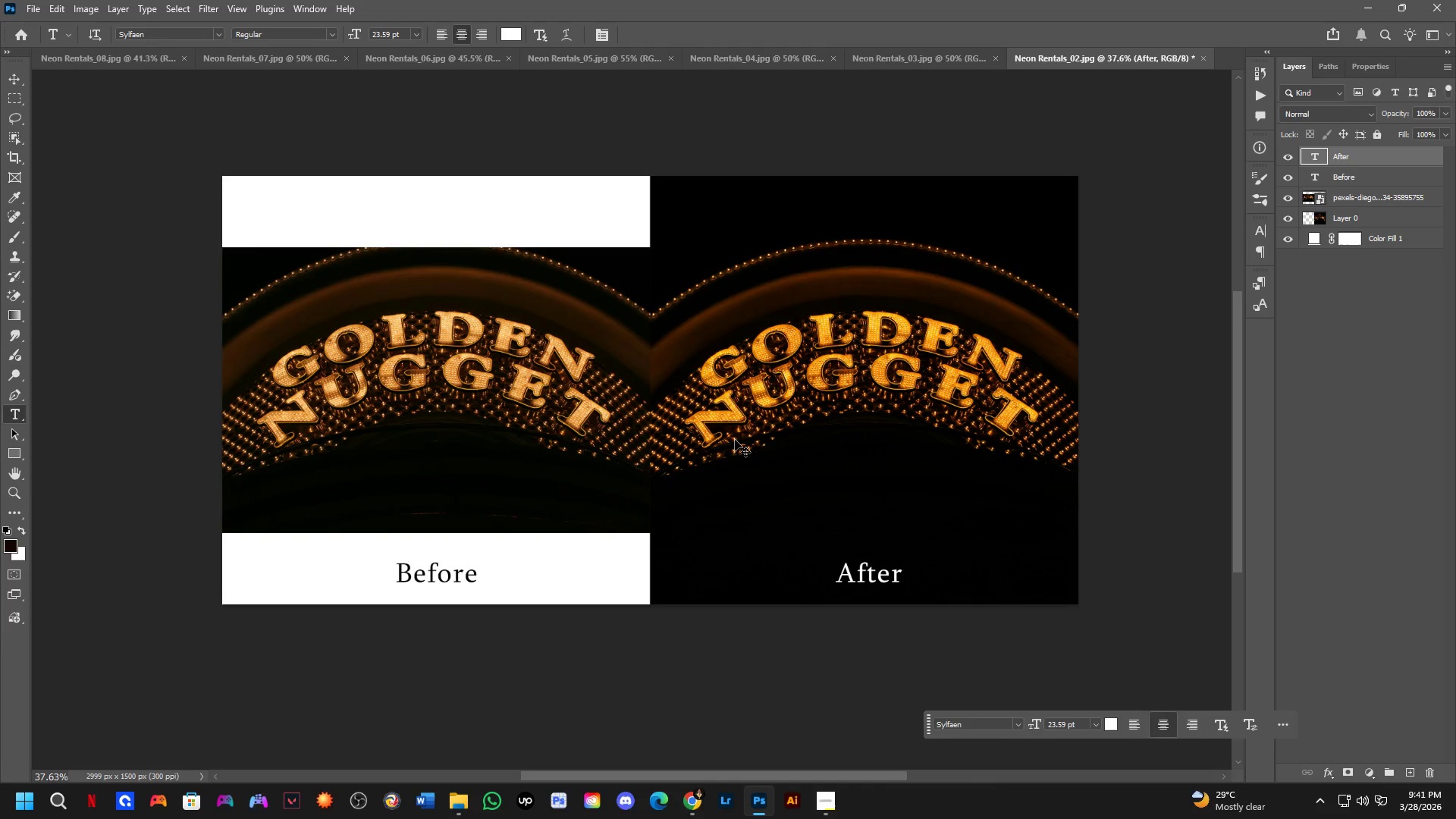 
left_click([765, 695])
 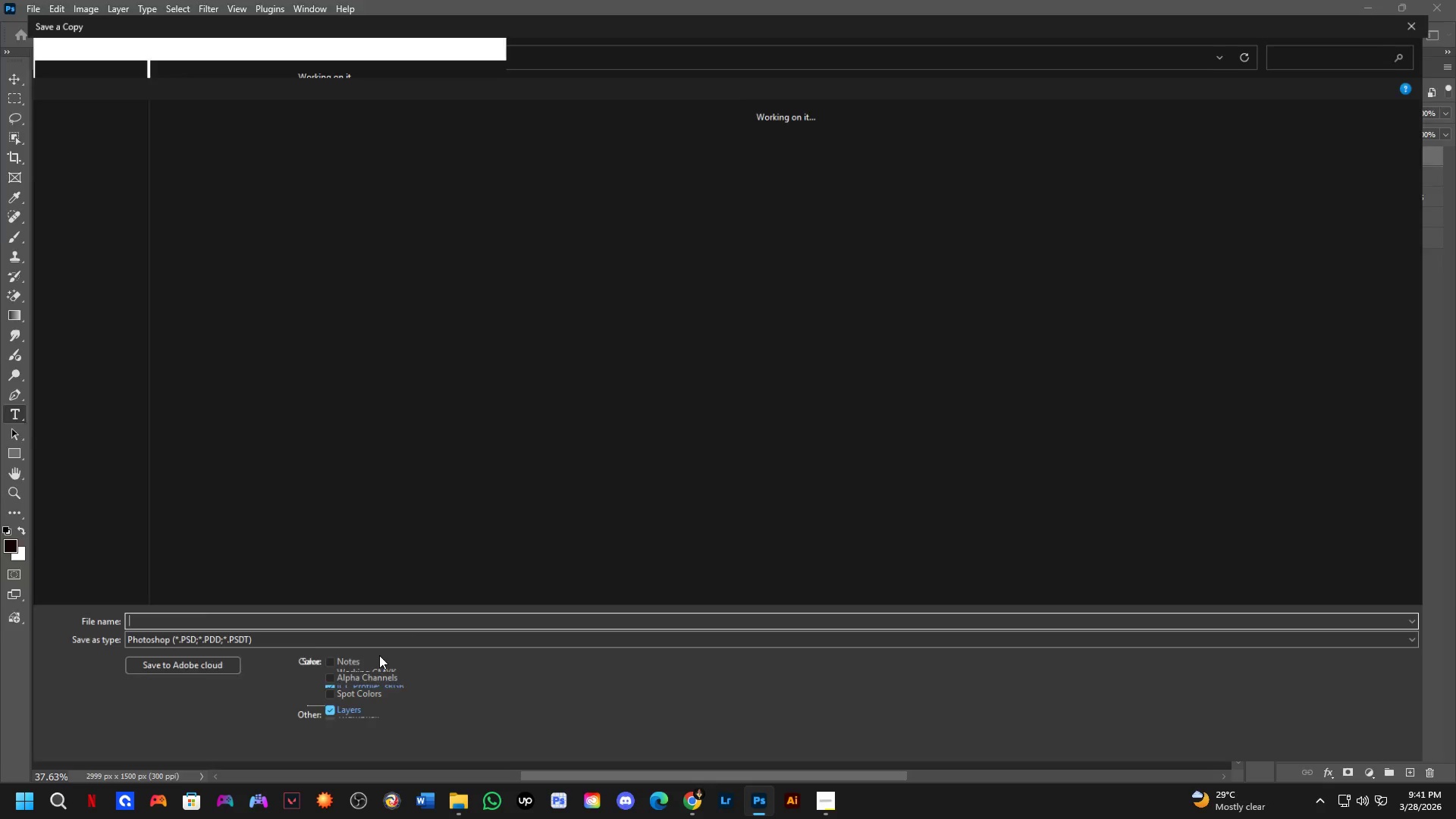 
left_click([403, 639])
 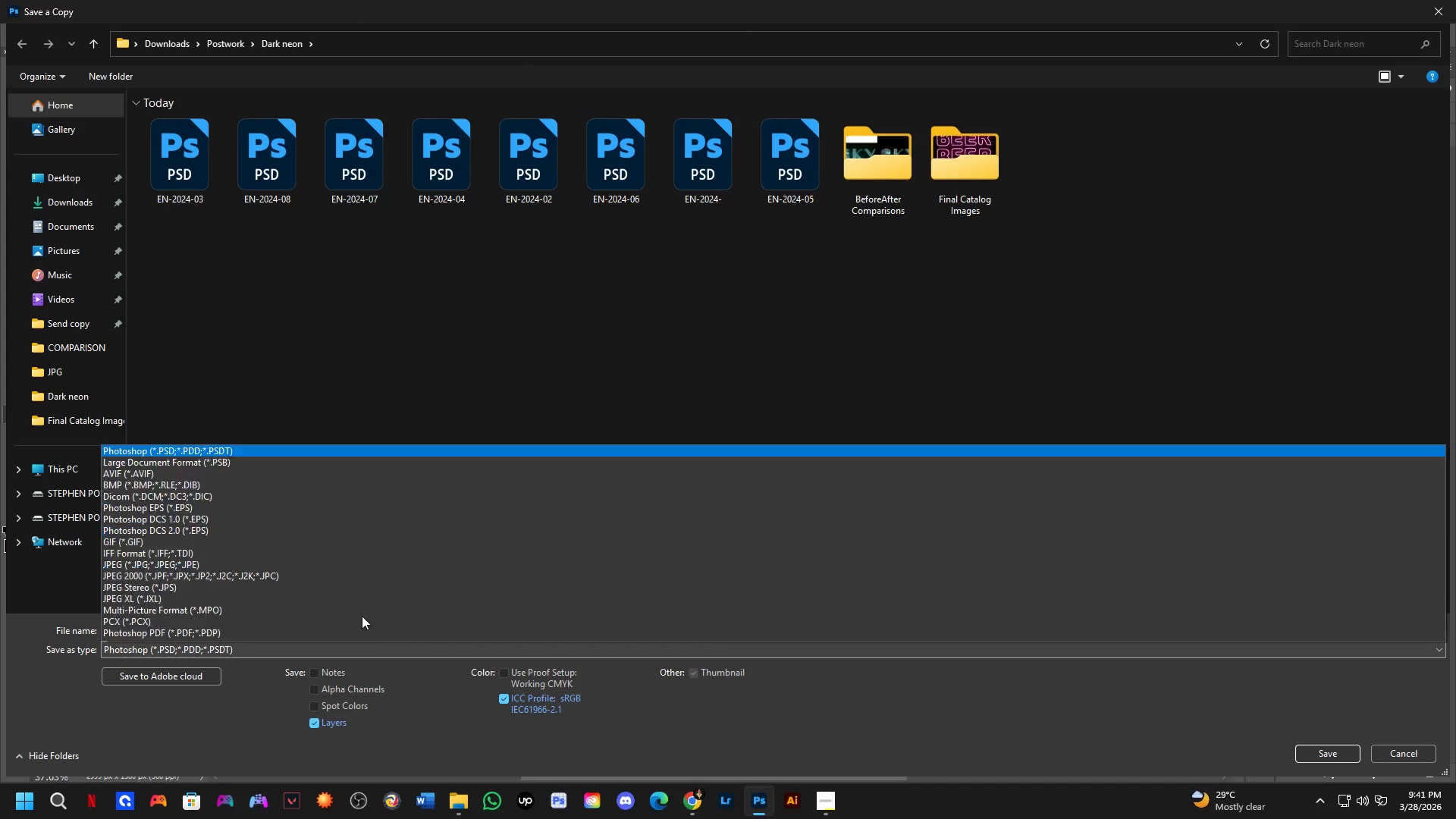 
left_click_drag(start_coordinate=[302, 566], to_coordinate=[390, 462])